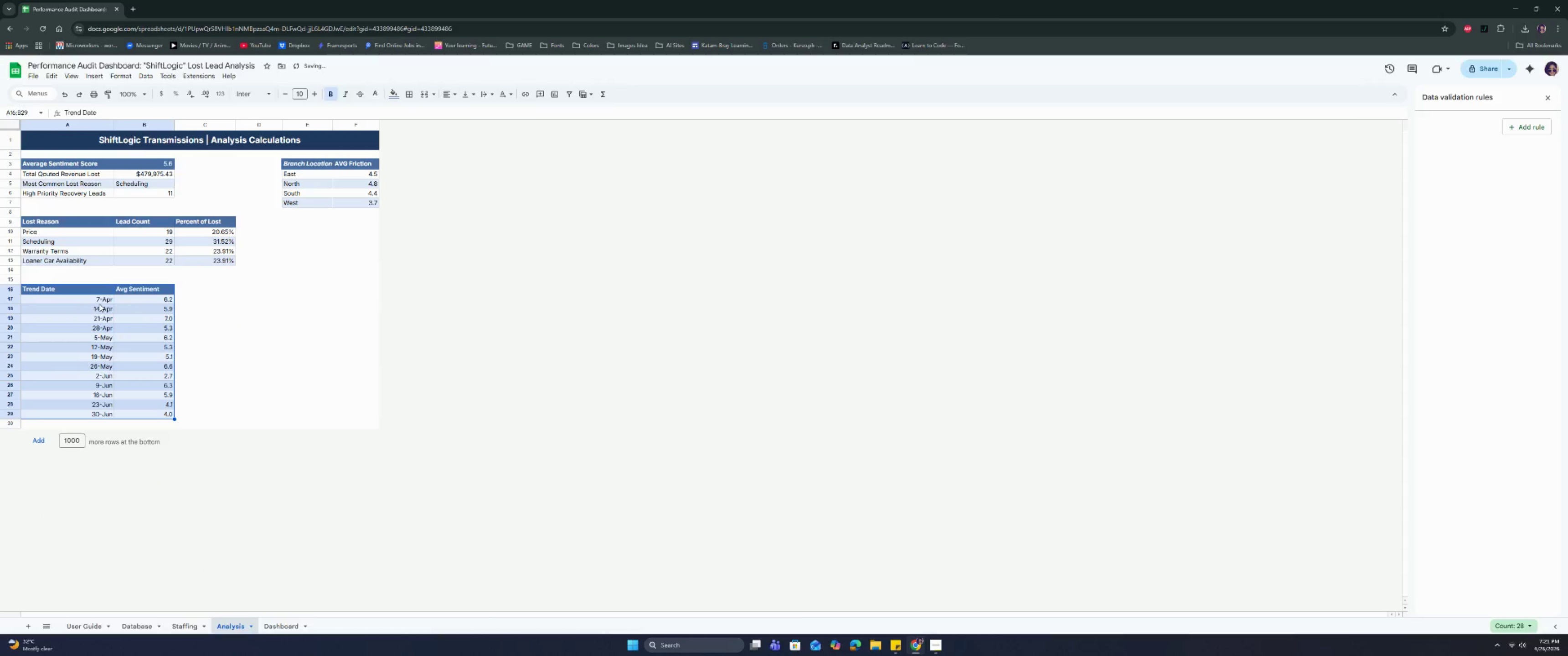 
double_click([97, 297])
 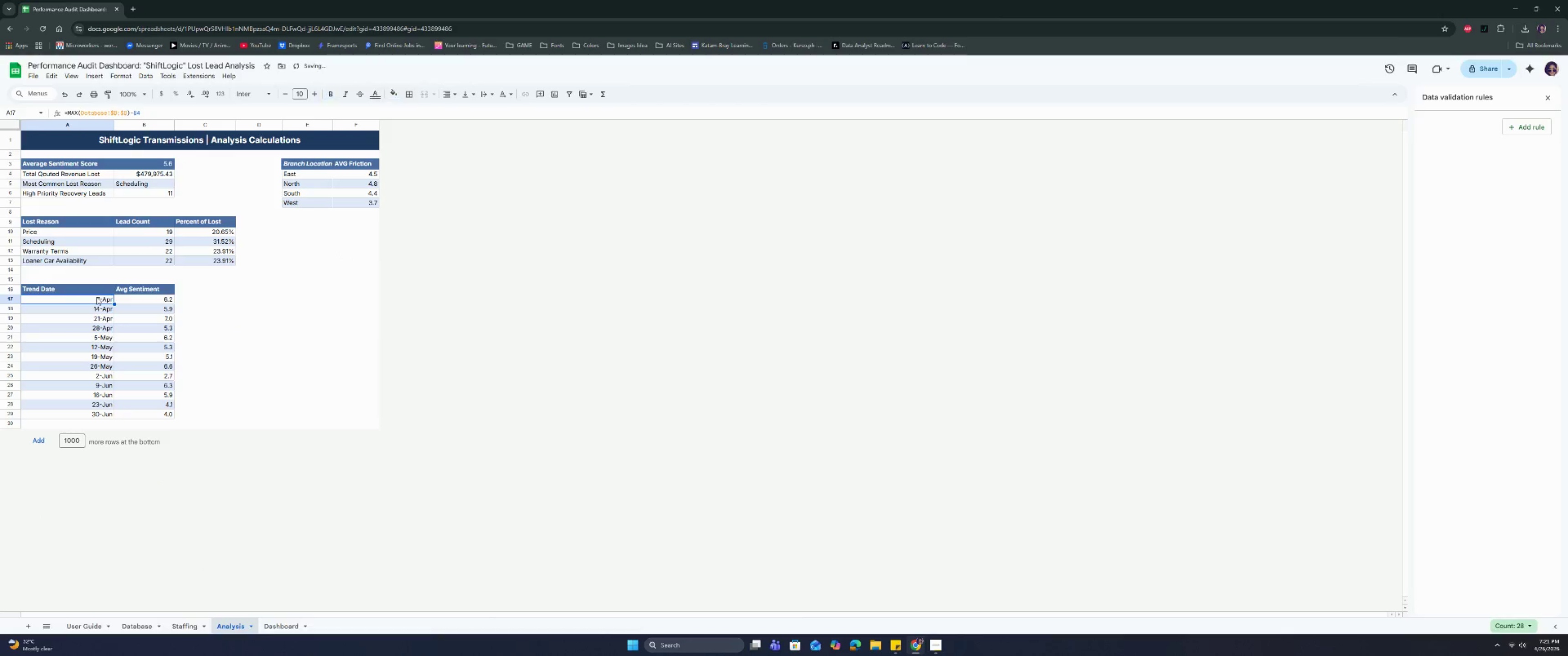 
triple_click([97, 297])
 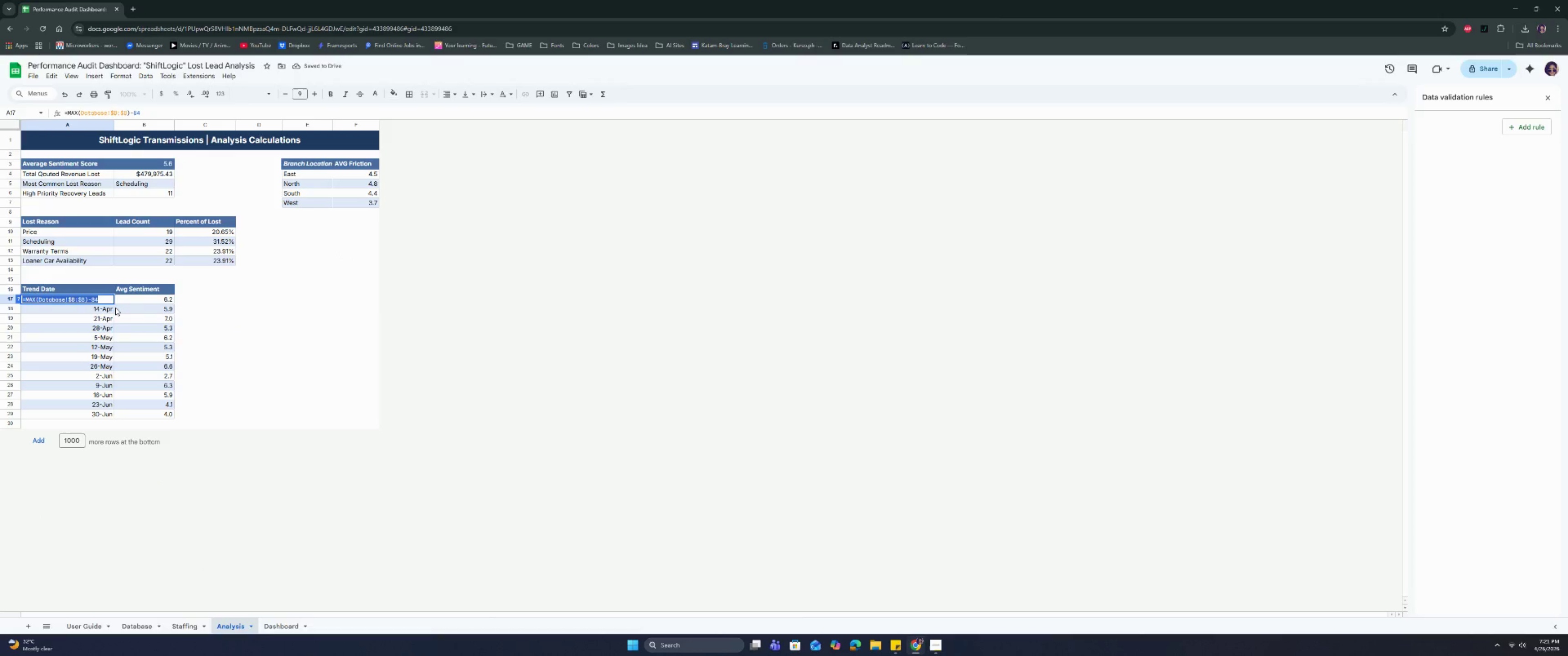 
type(=masx)
key(Backspace)
key(Backspace)
type(x)
 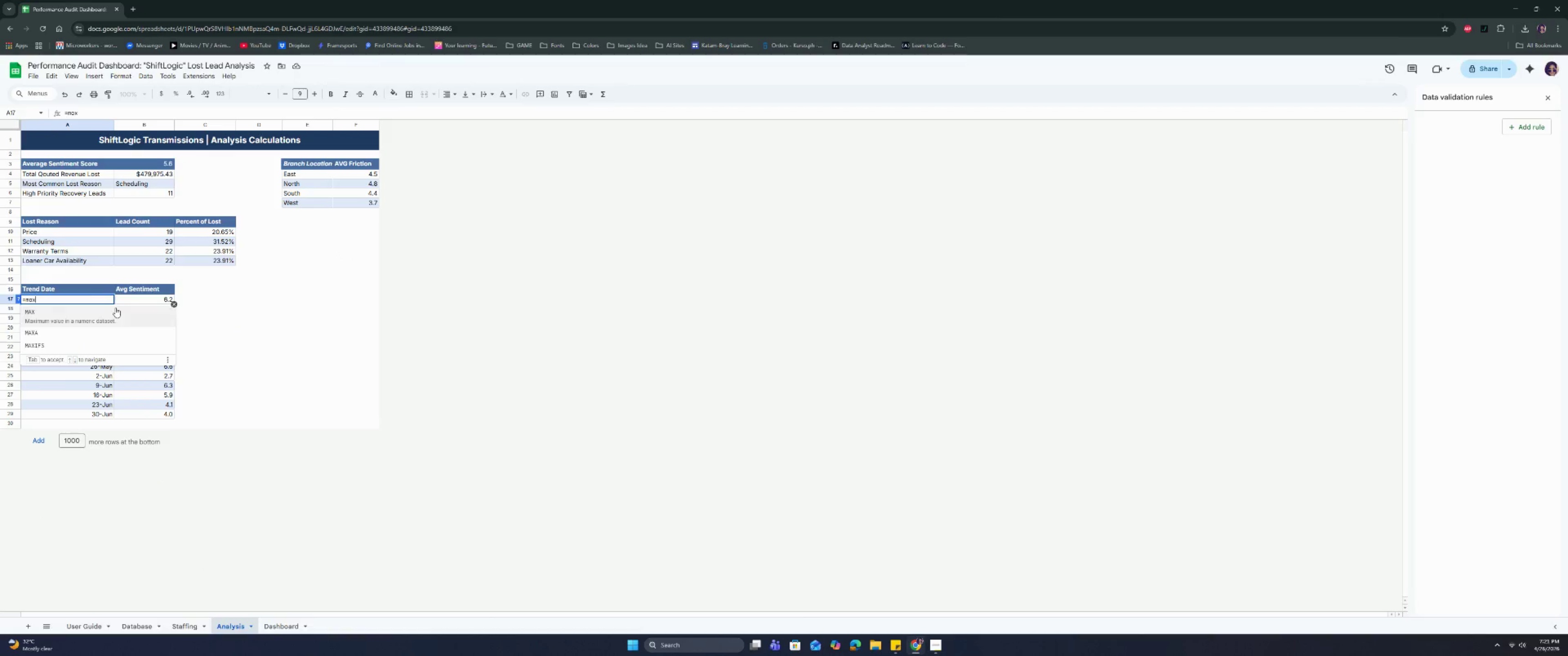 
key(Enter)
 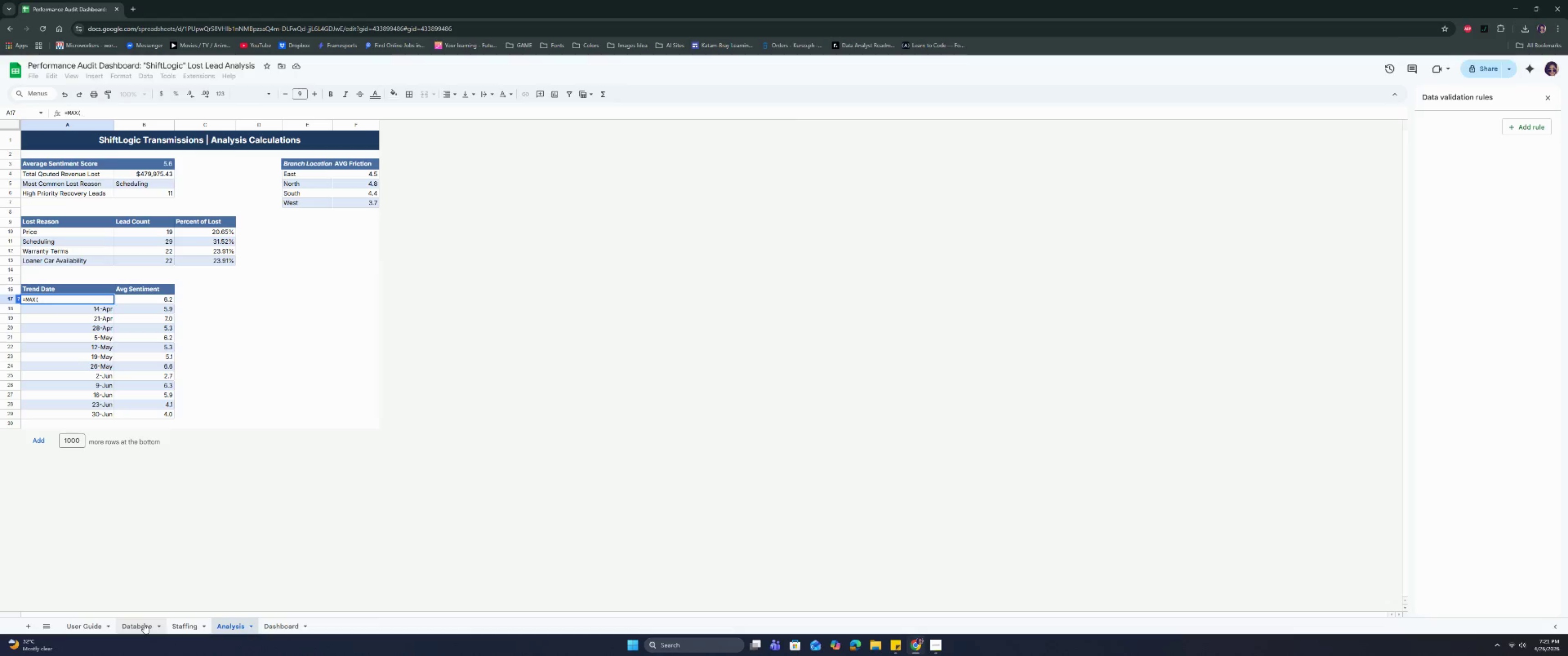 
wait(5.25)
 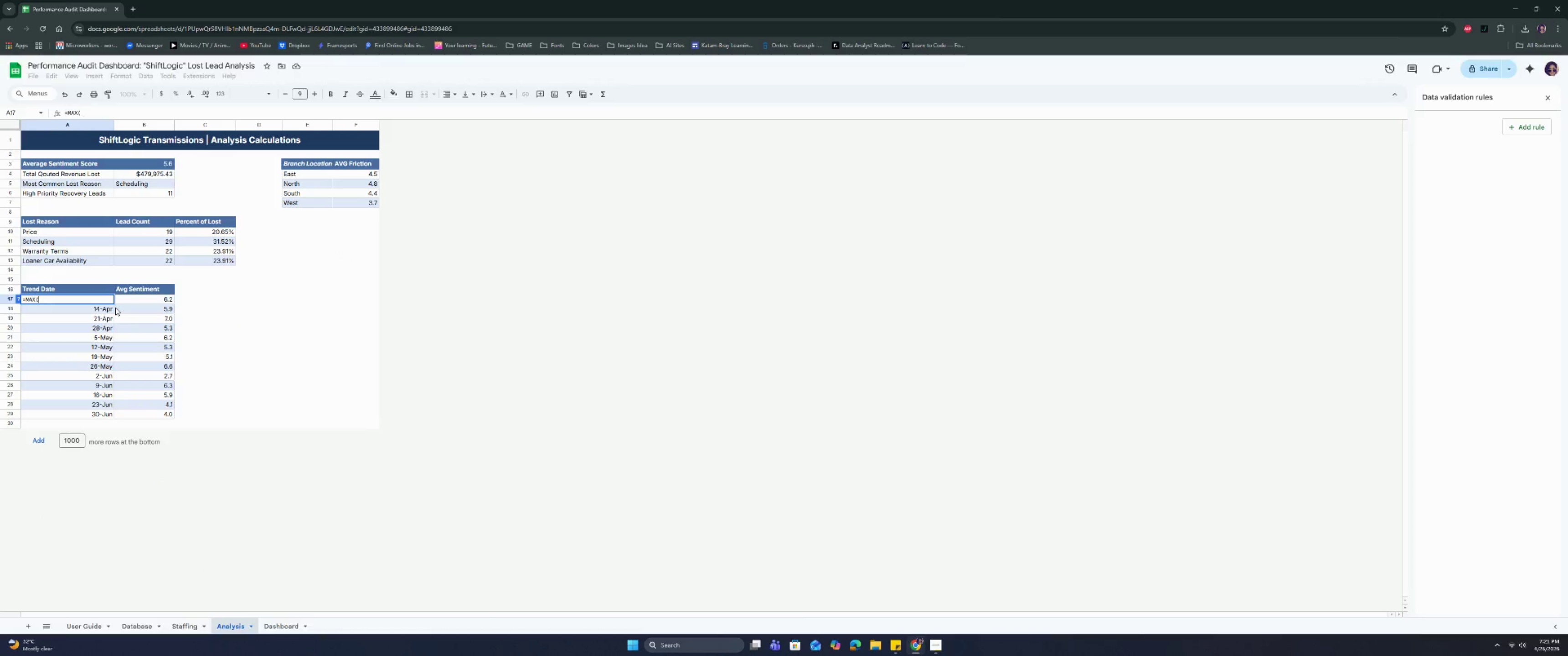 
left_click([144, 624])
 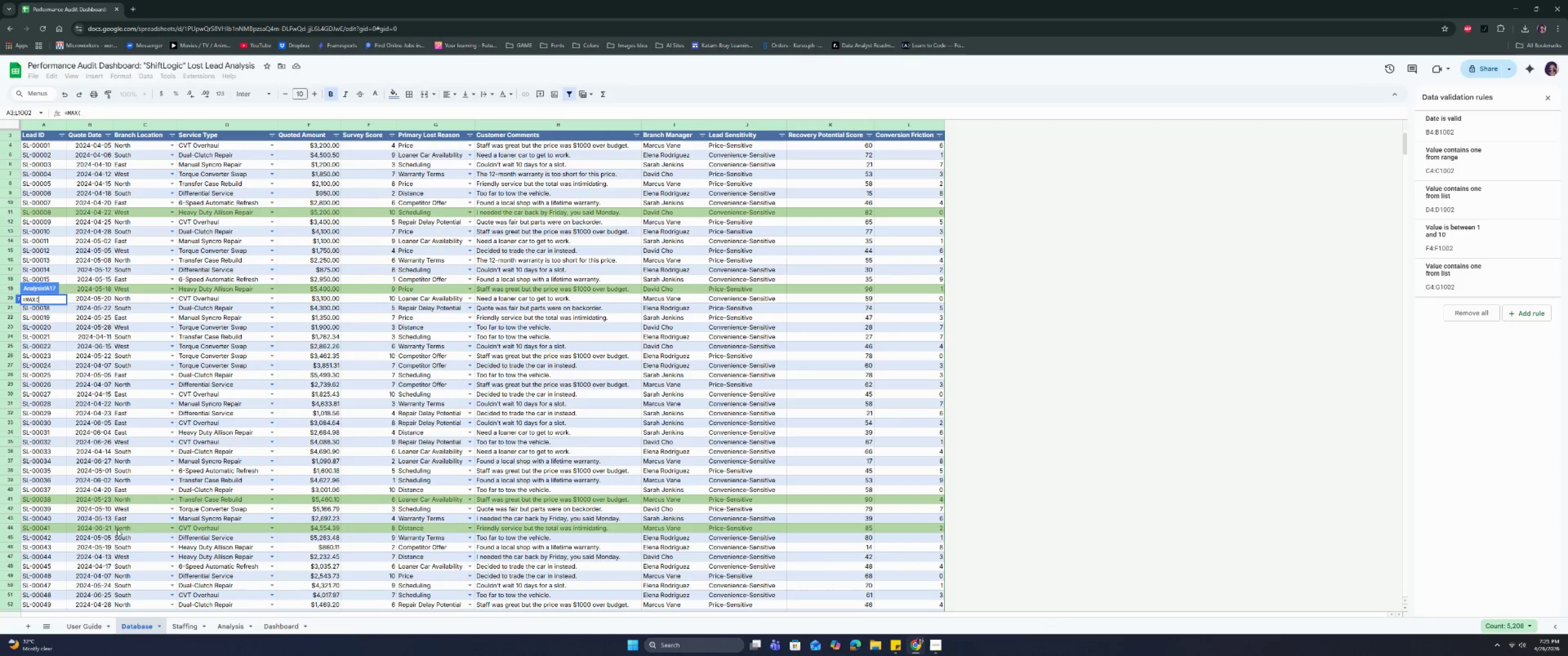 
scroll: coordinate [113, 374], scroll_direction: up, amount: 8.0
 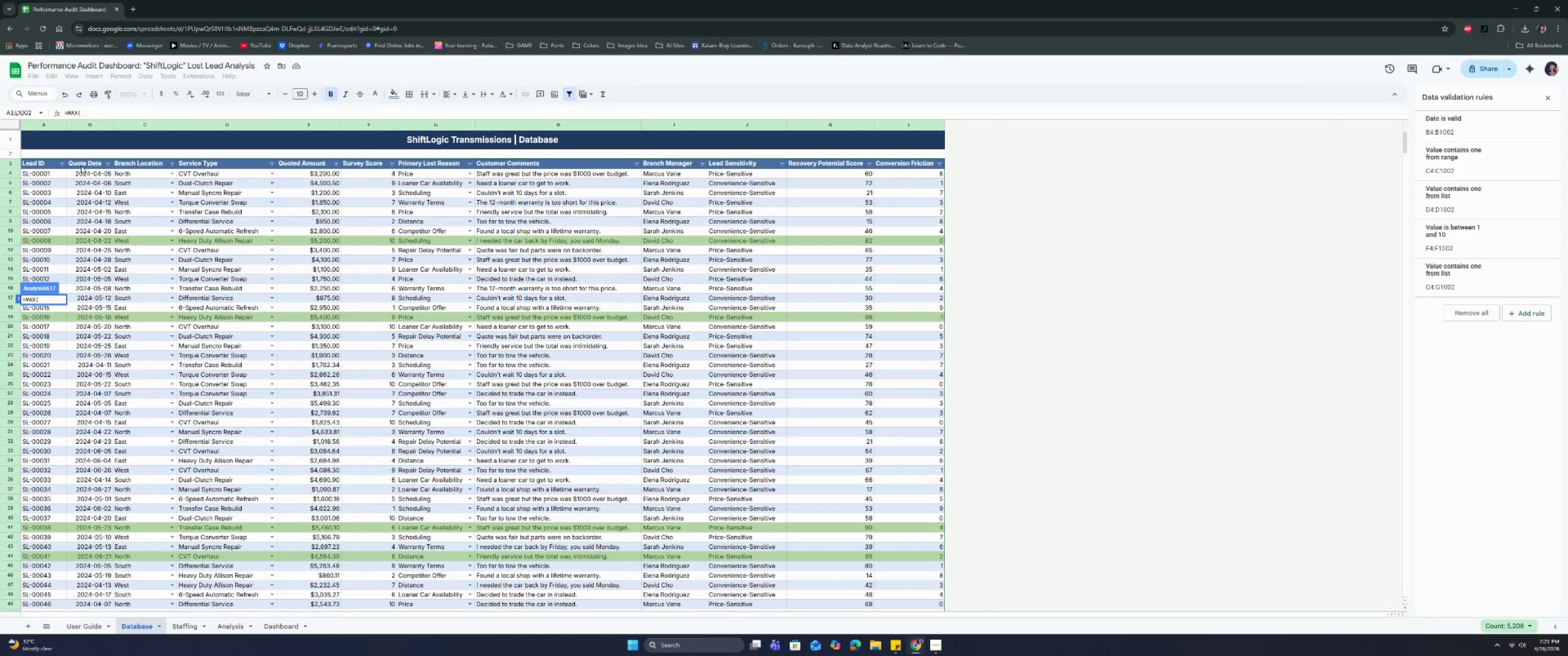 
left_click([87, 171])
 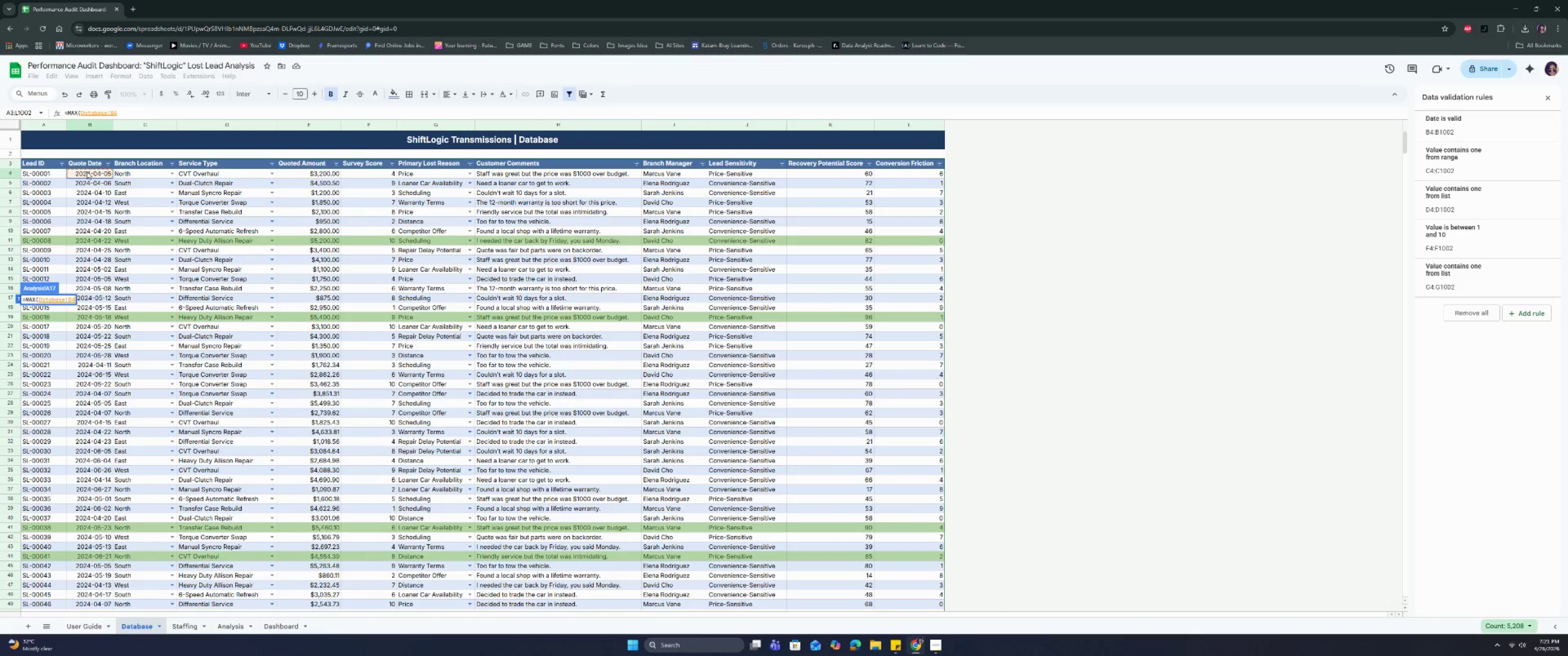 
key(Backspace)
 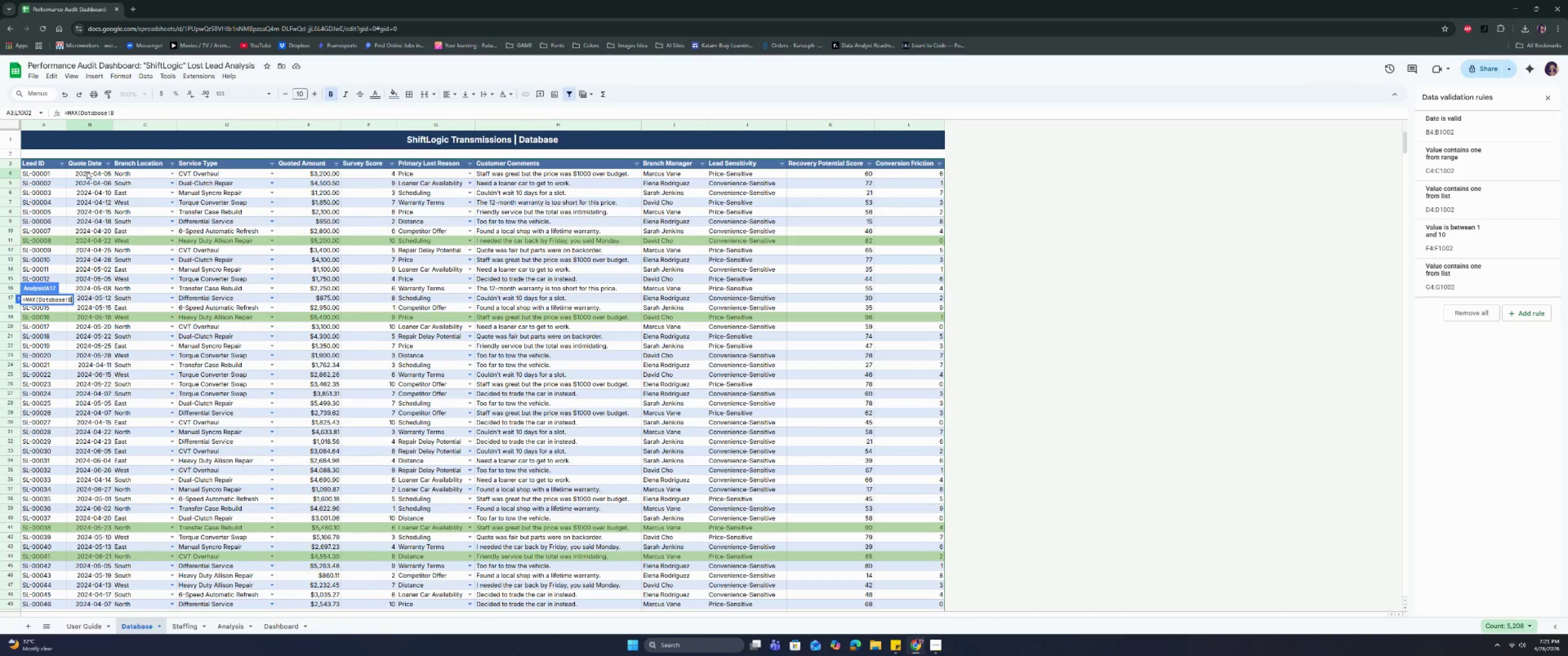 
key(Shift+Semicolon)
 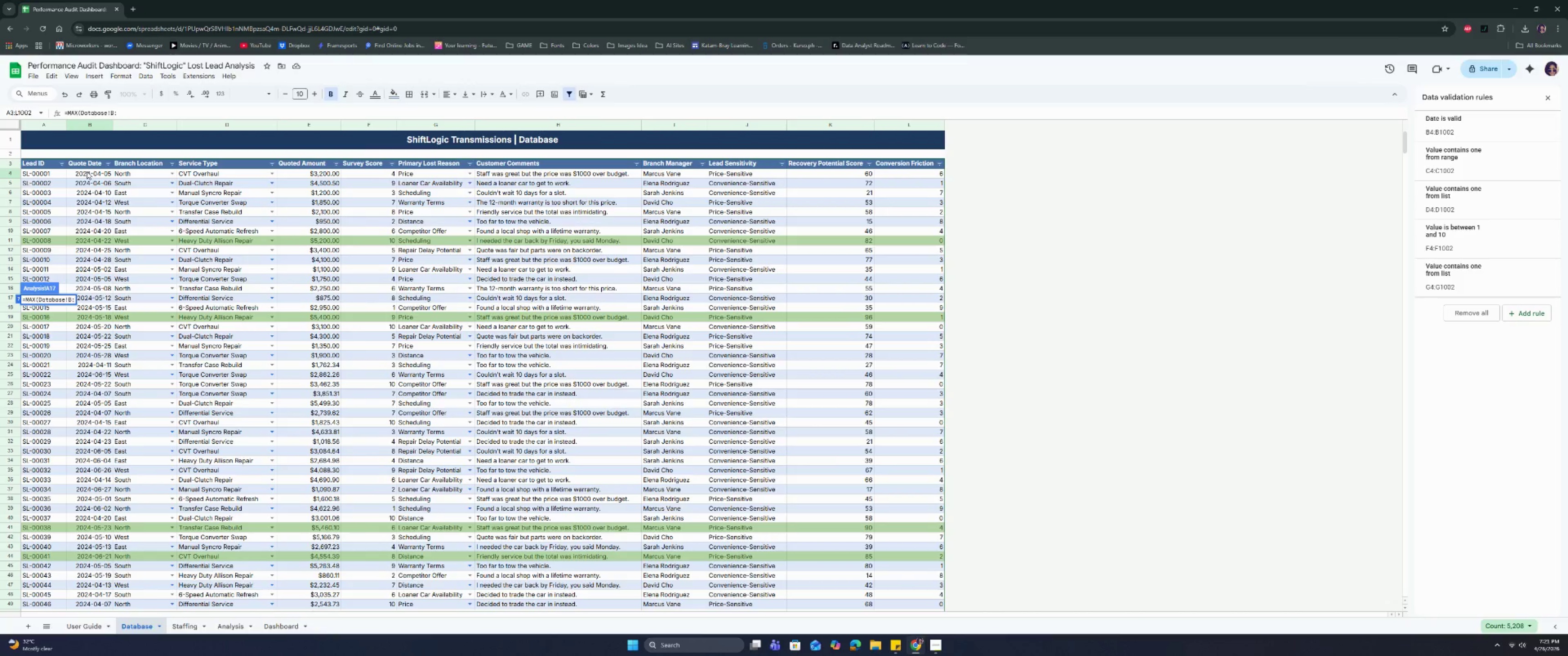 
key(B)
 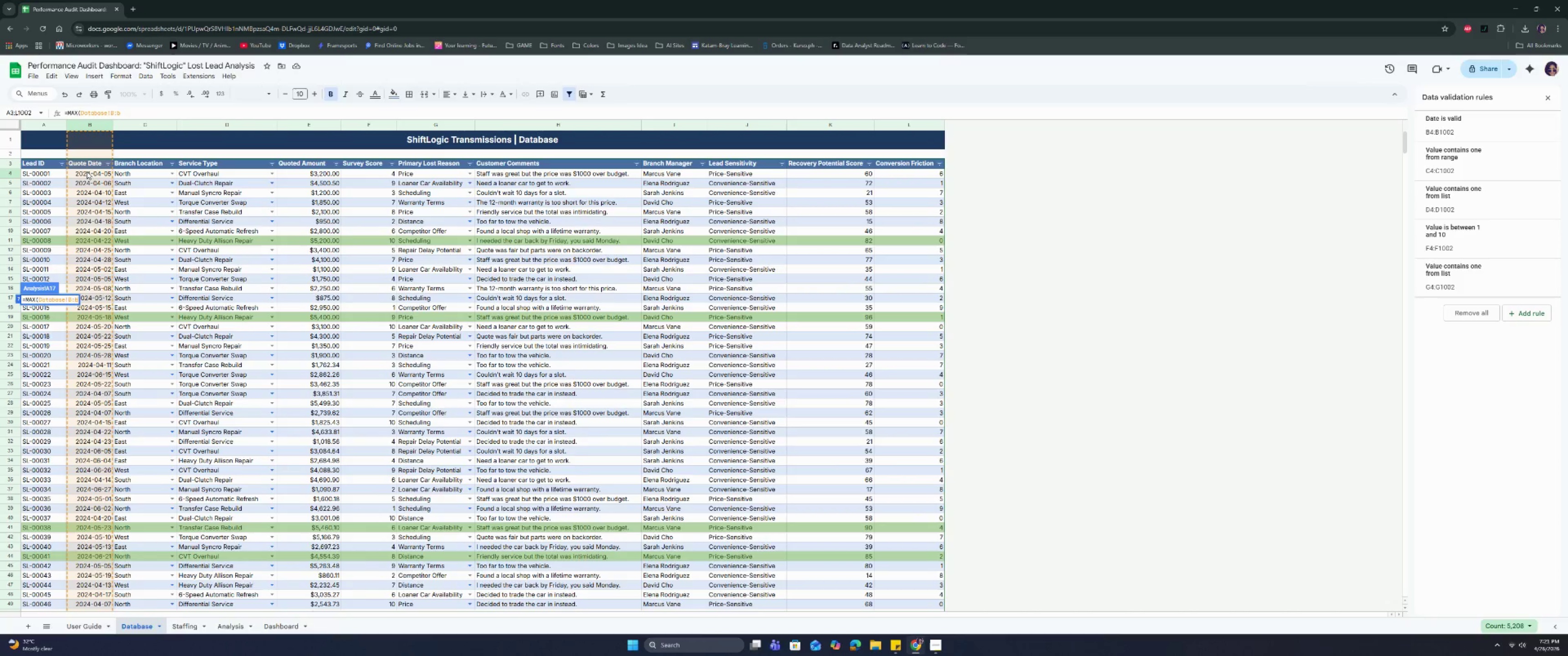 
key(Backspace)
 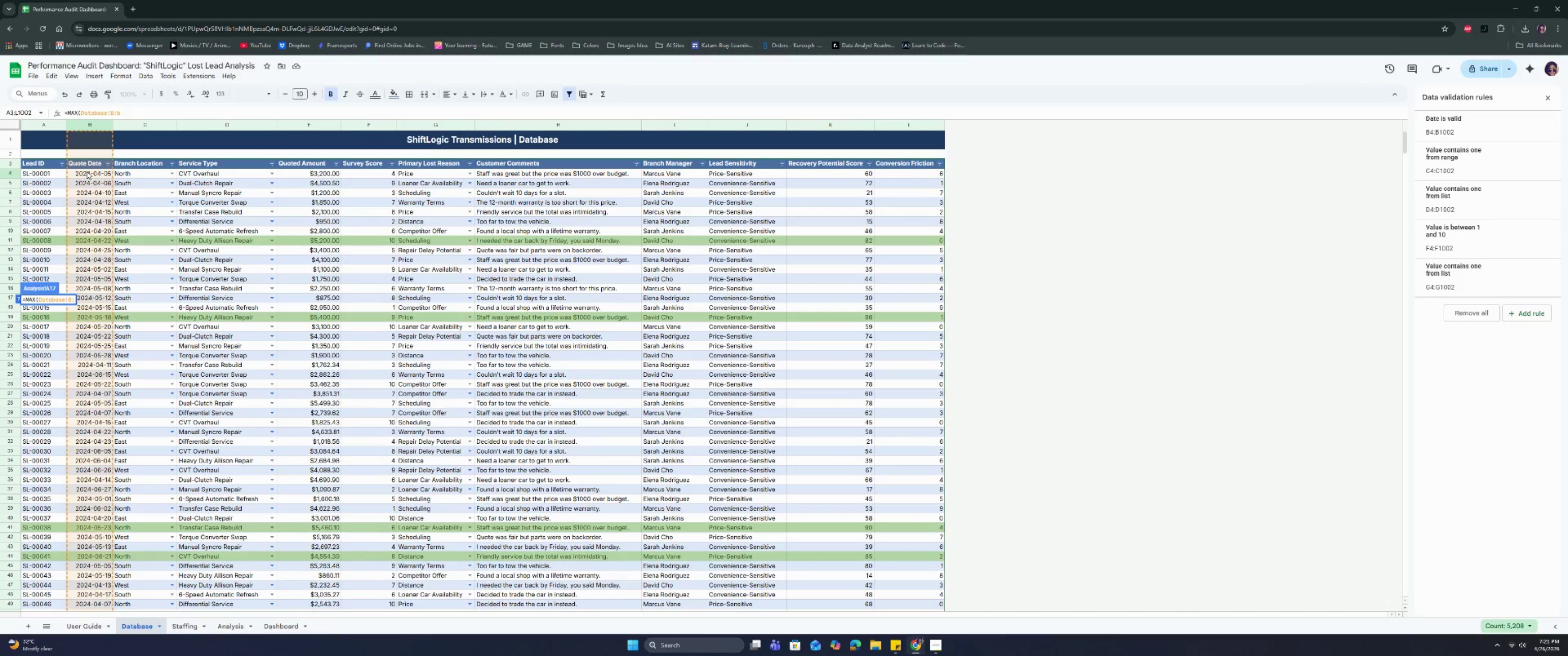 
key(CapsLock)
 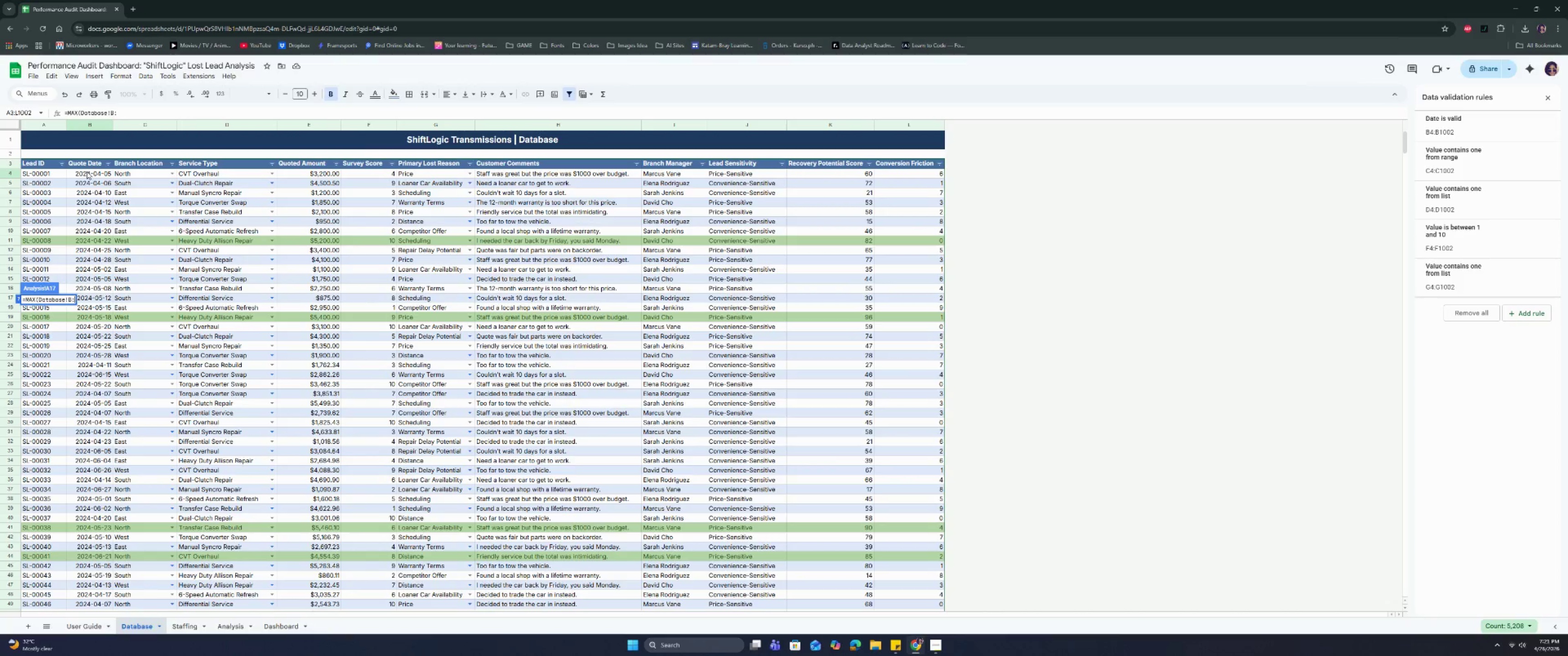 
key(B)
 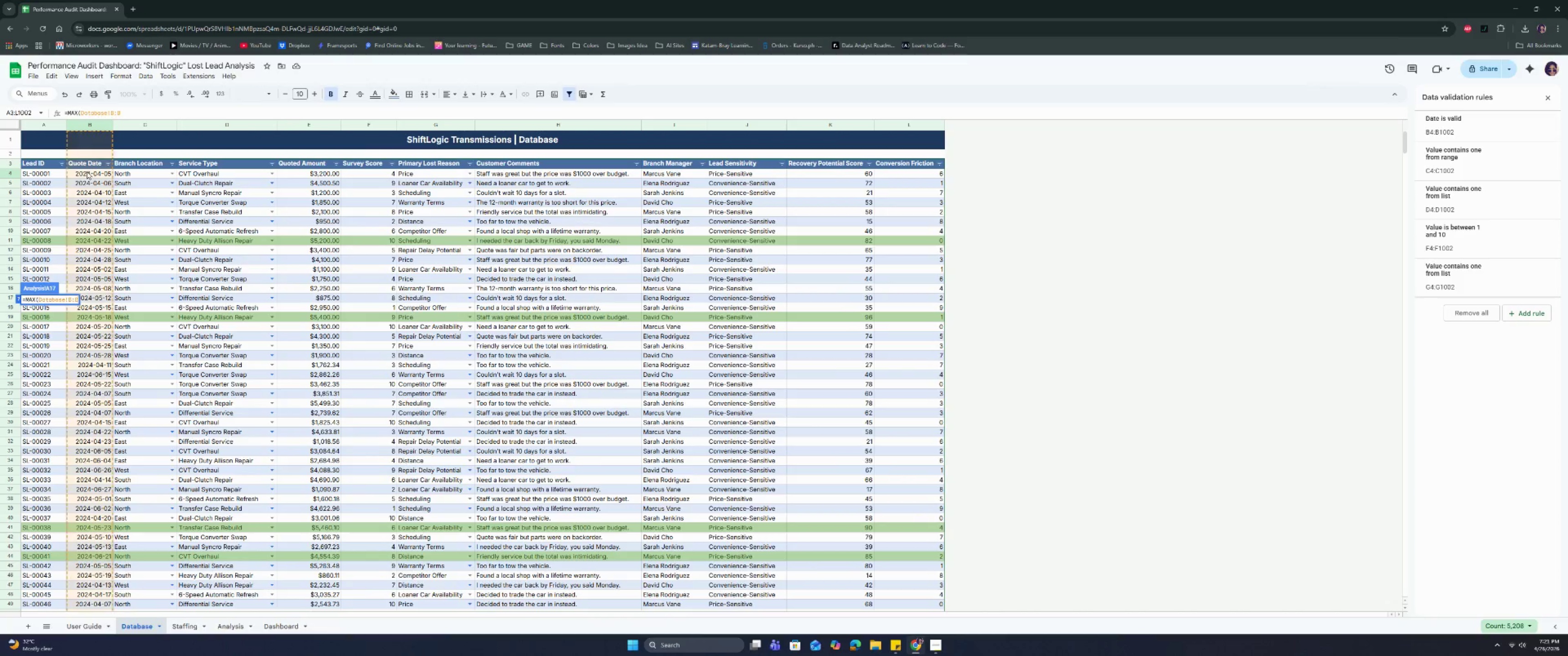 
key(ArrowLeft)
 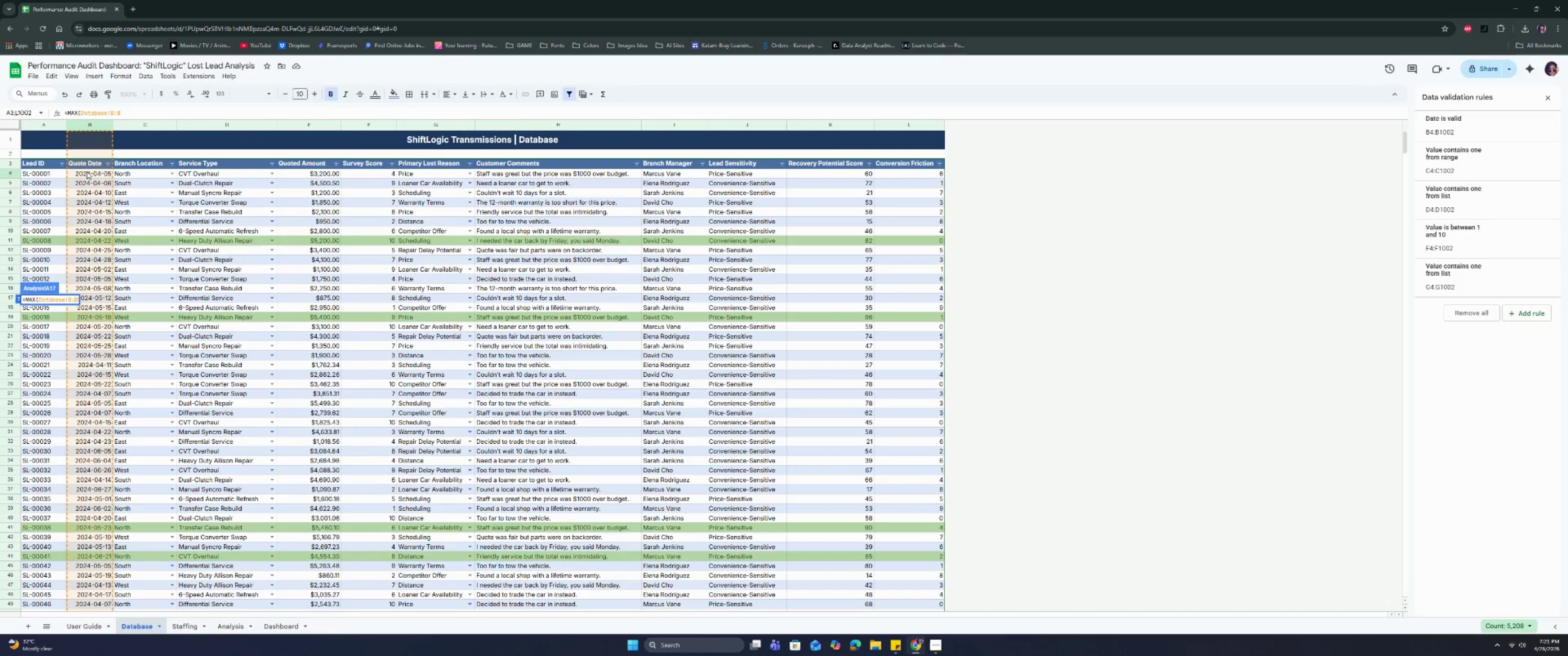 
key(ArrowLeft)
 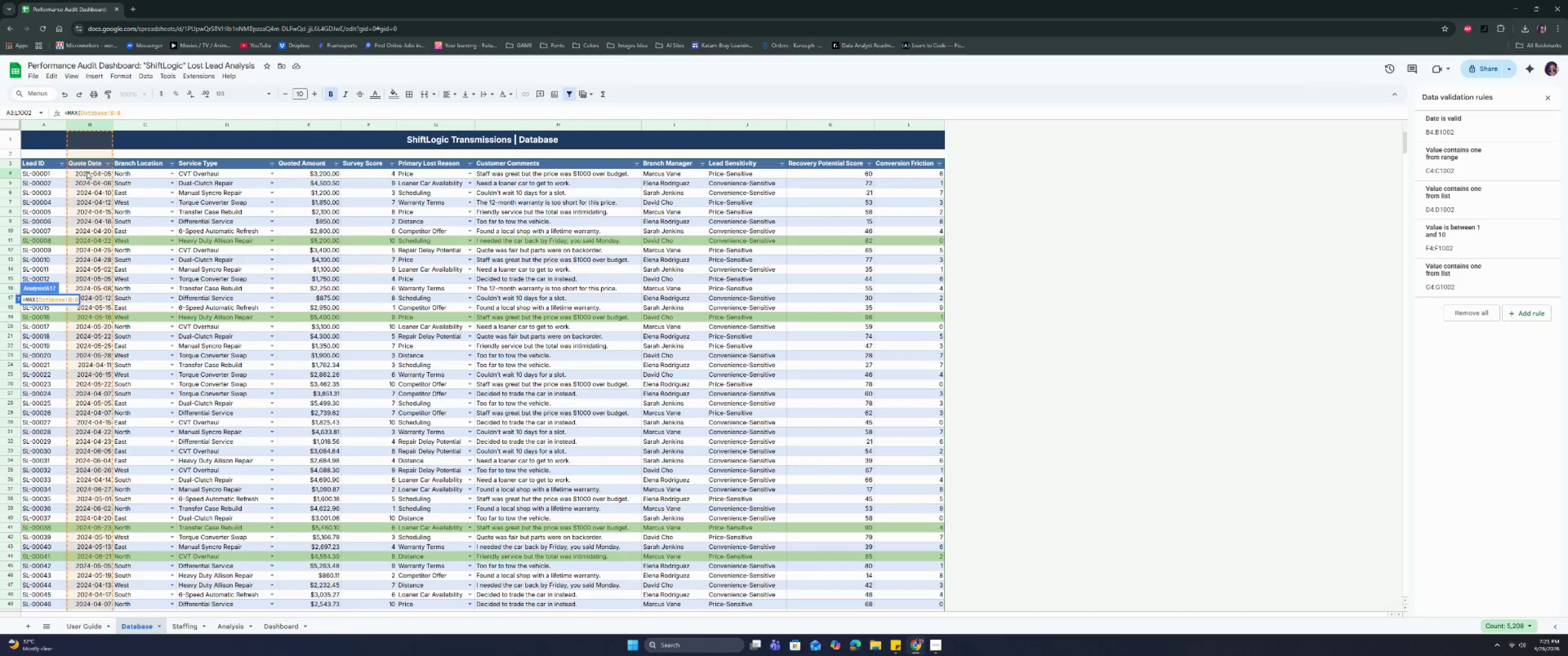 
key(ArrowLeft)
 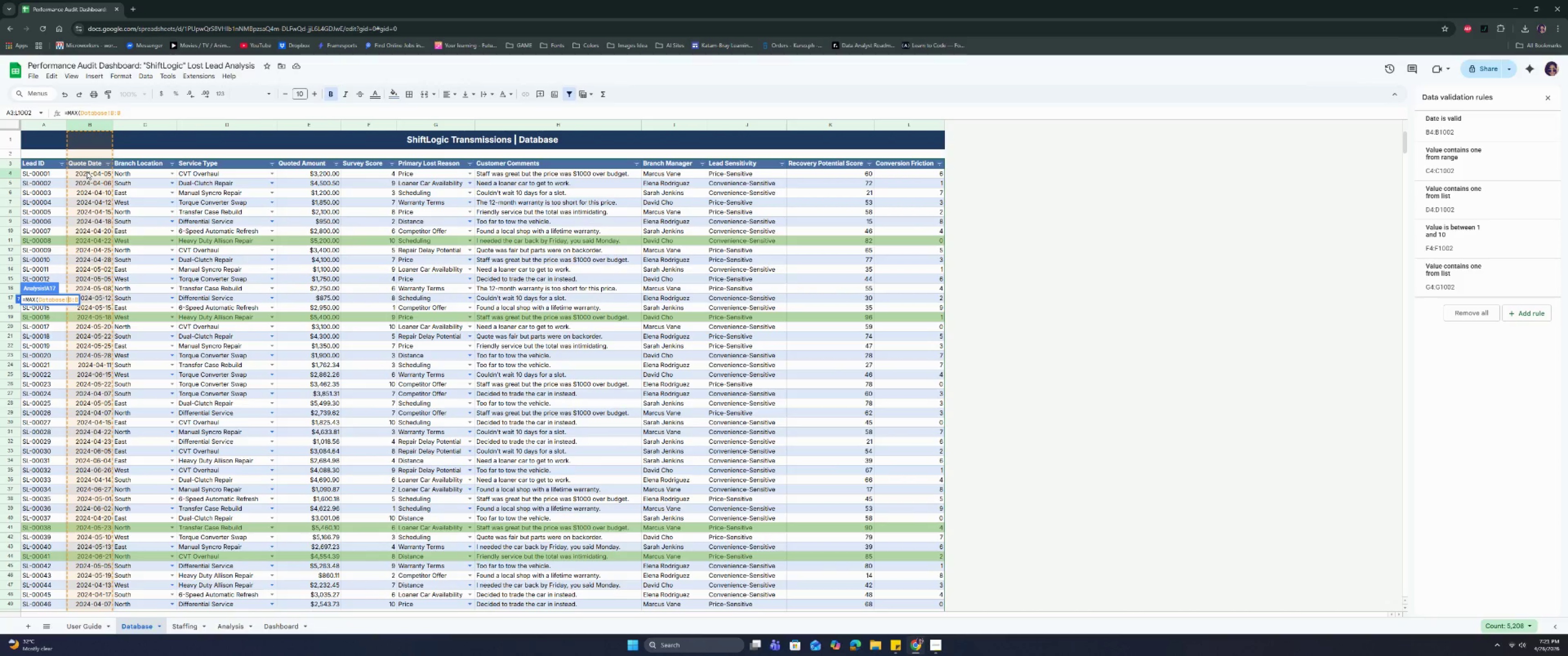 
key(Shift+ShiftRight)
 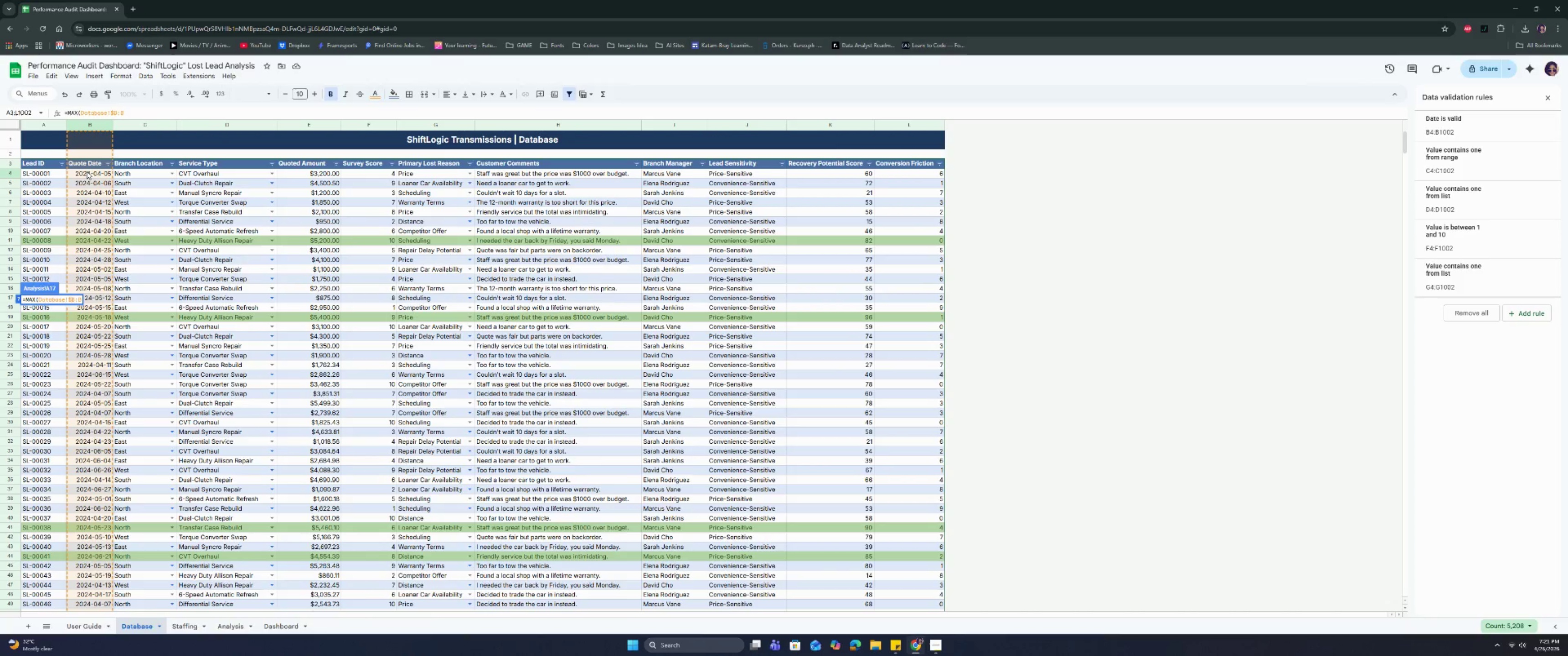 
key(Shift+4)
 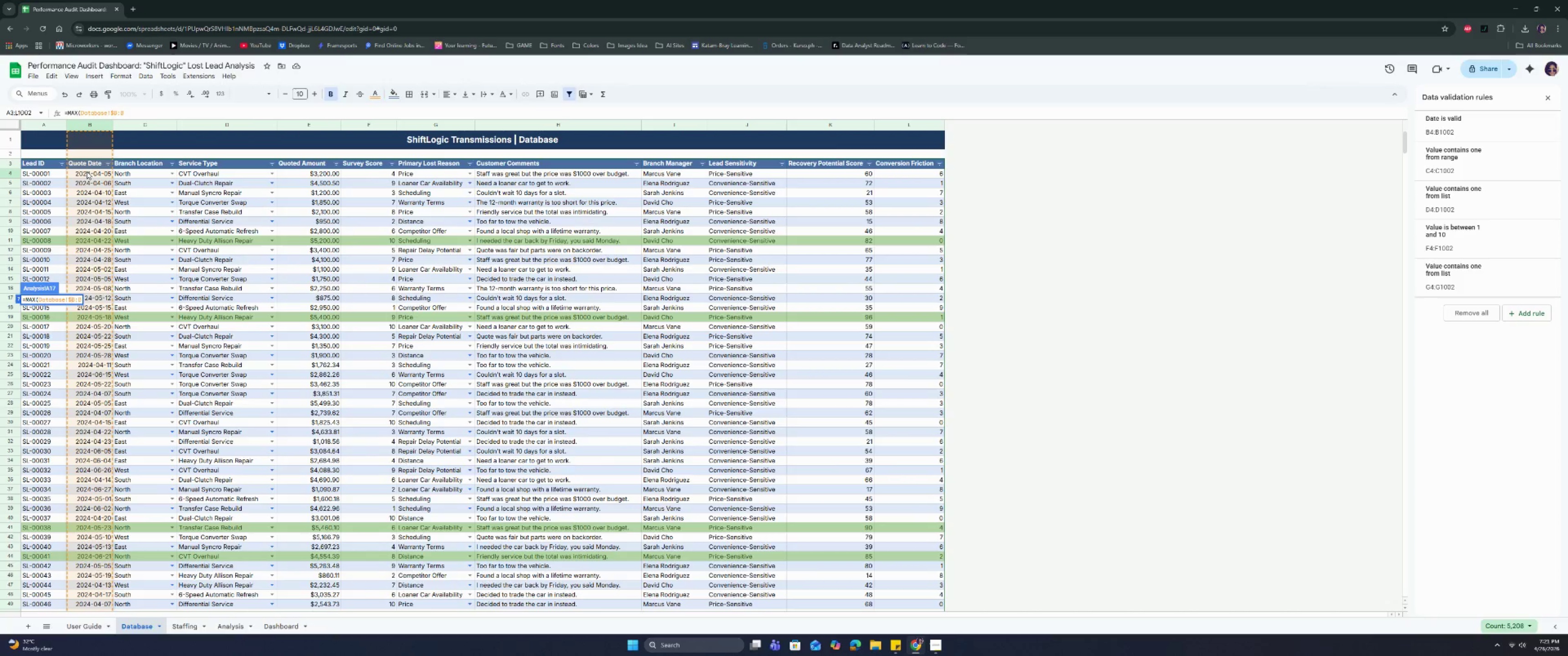 
key(ArrowRight)
 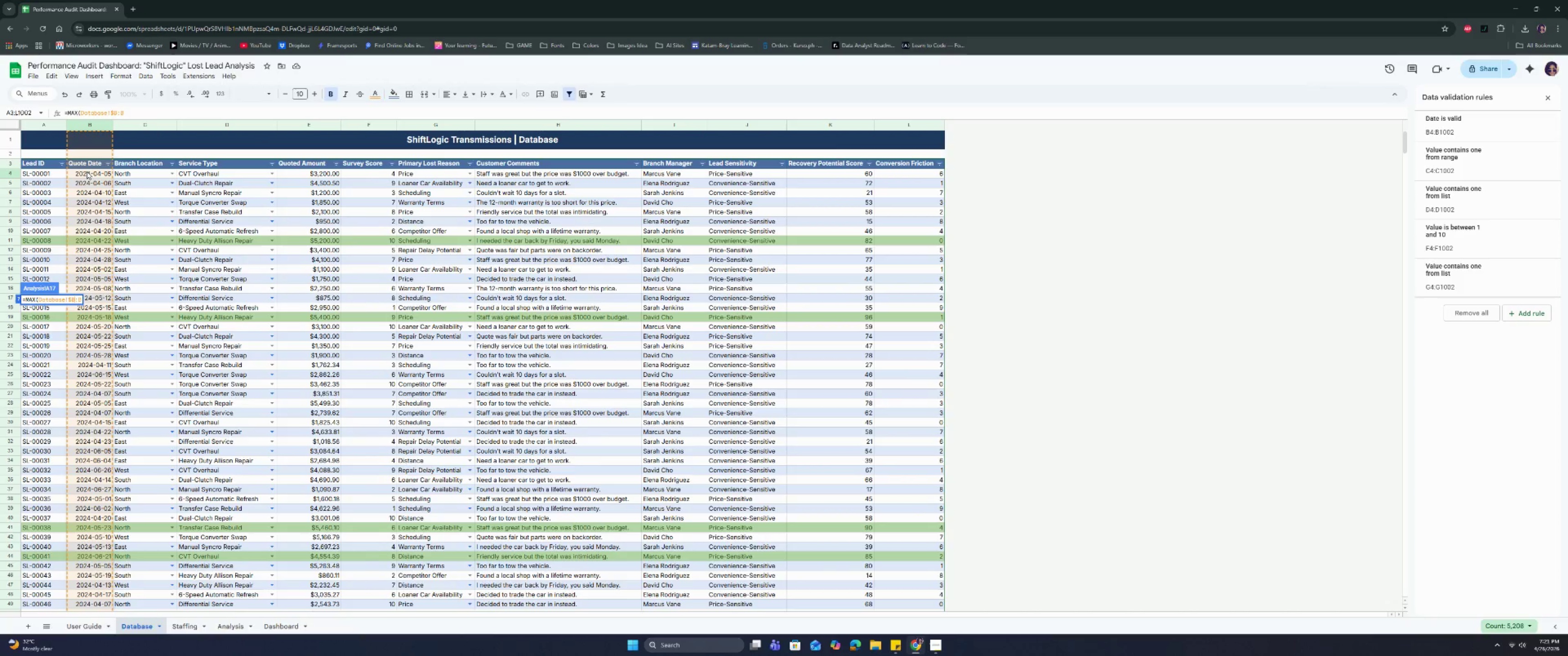 
key(ArrowRight)
 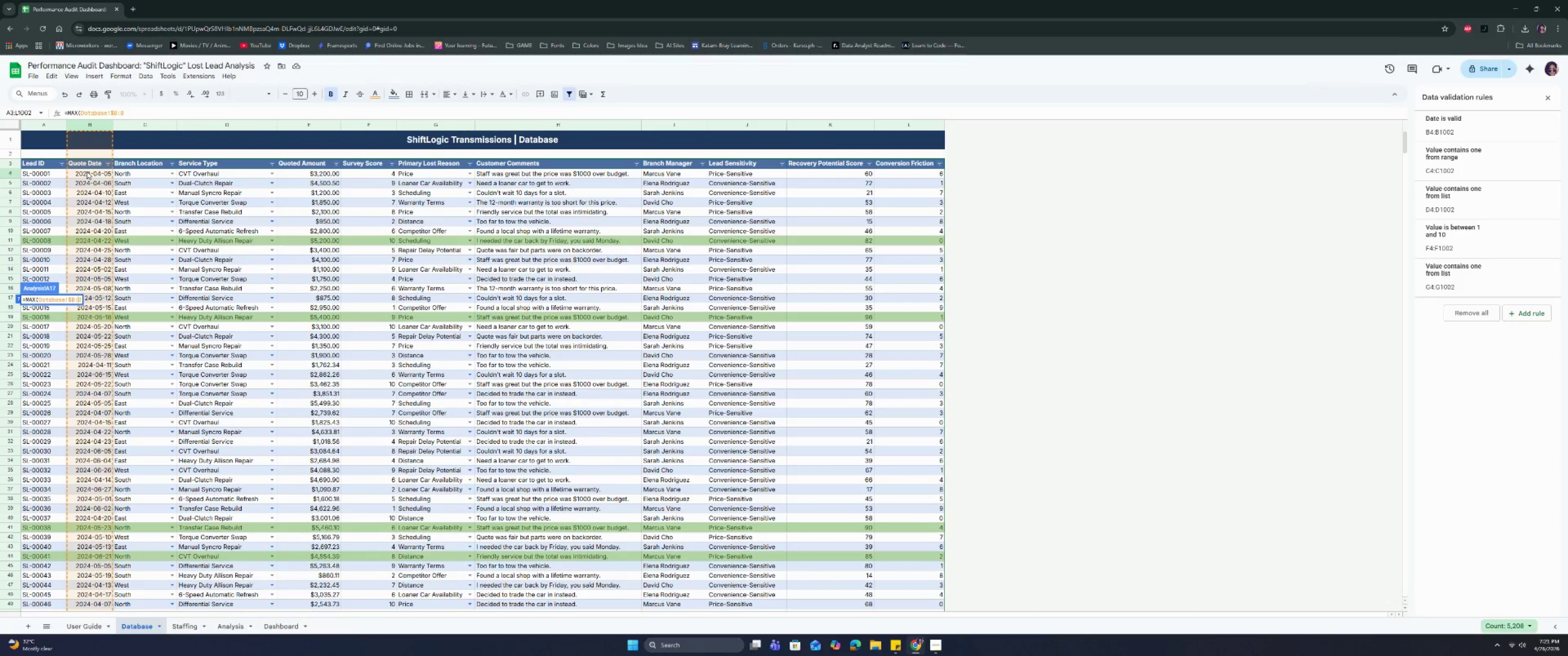 
key(Shift+ShiftRight)
 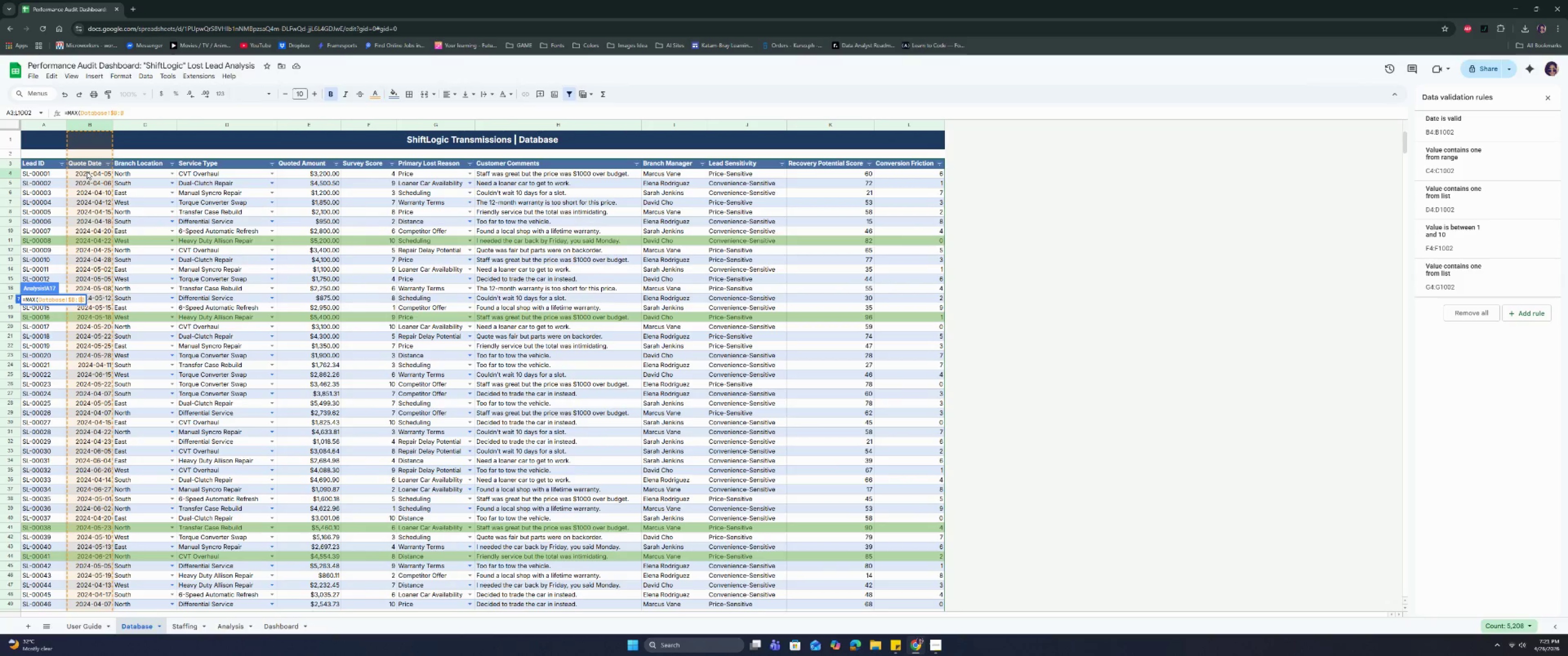 
key(Shift+4)
 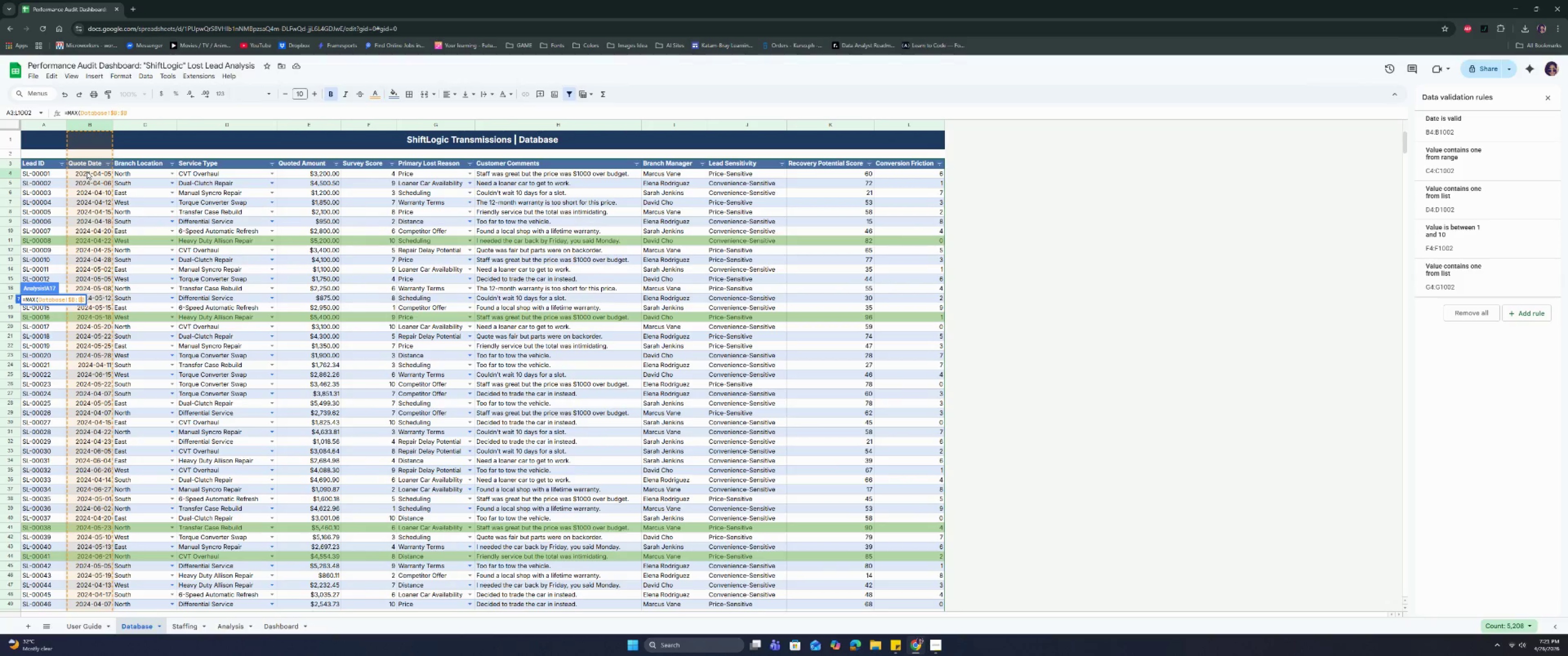 
key(ArrowRight)
 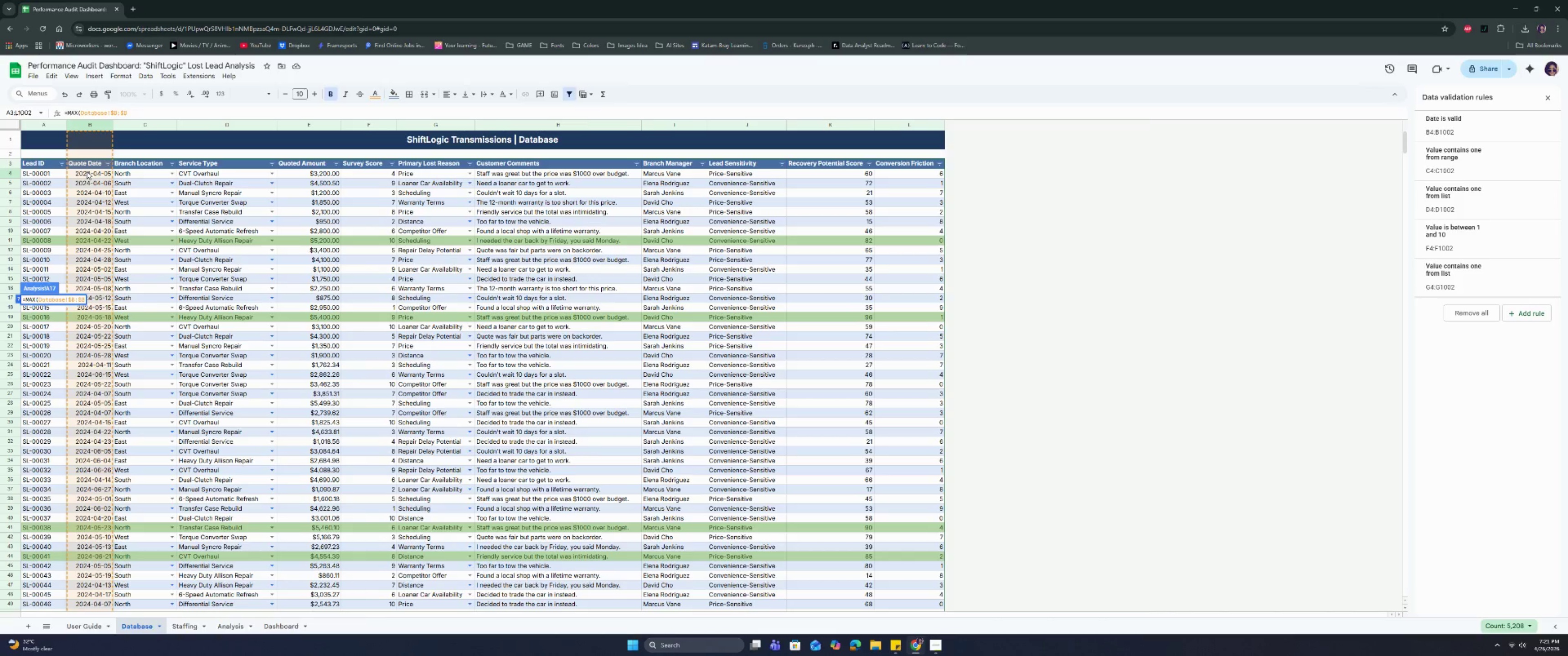 
key(ArrowRight)
 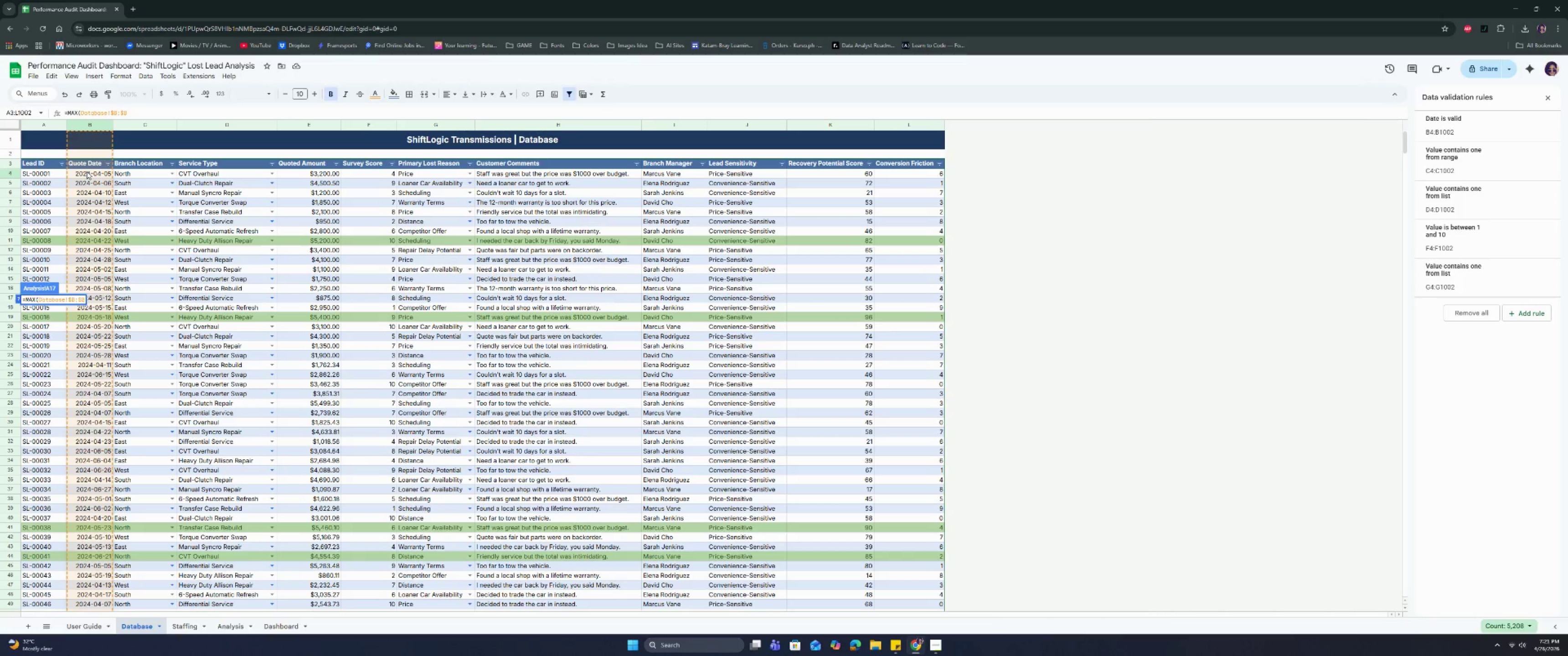 
type() -84 +())
 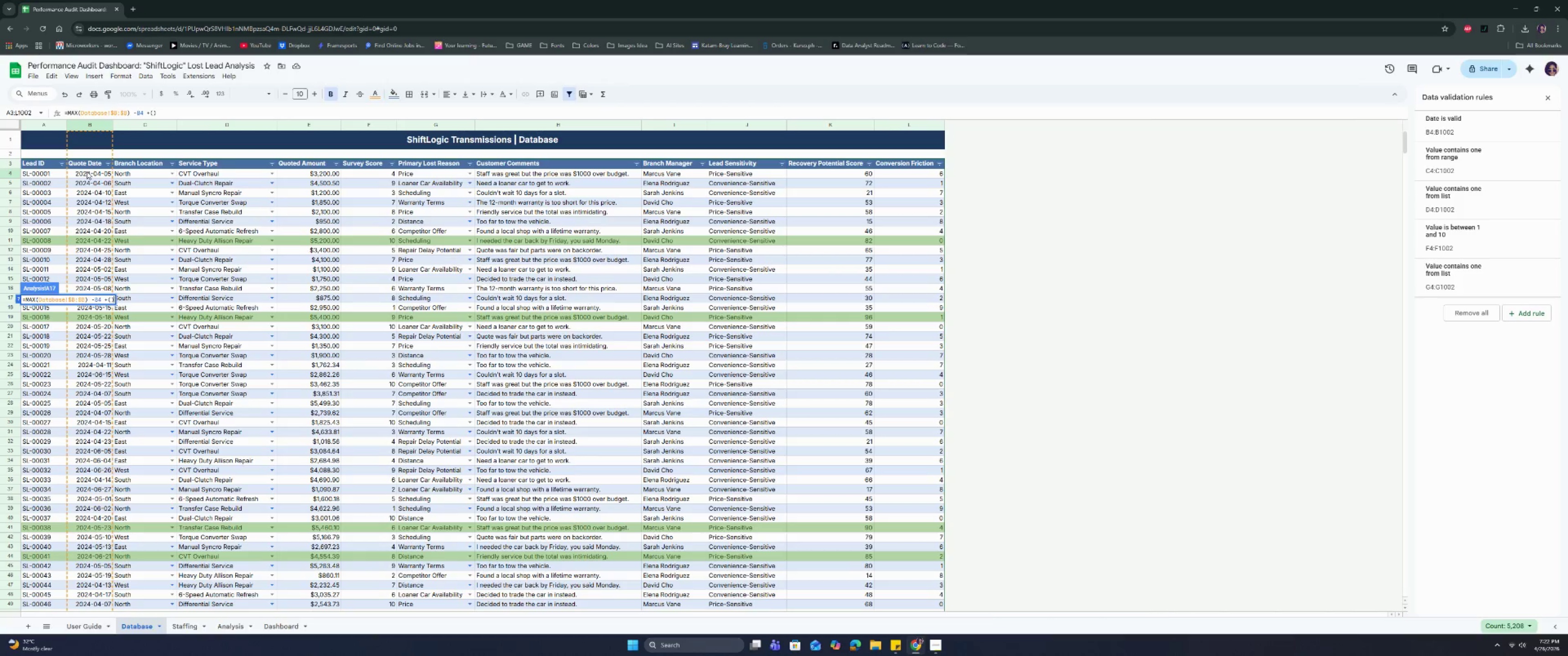 
key(ArrowLeft)
 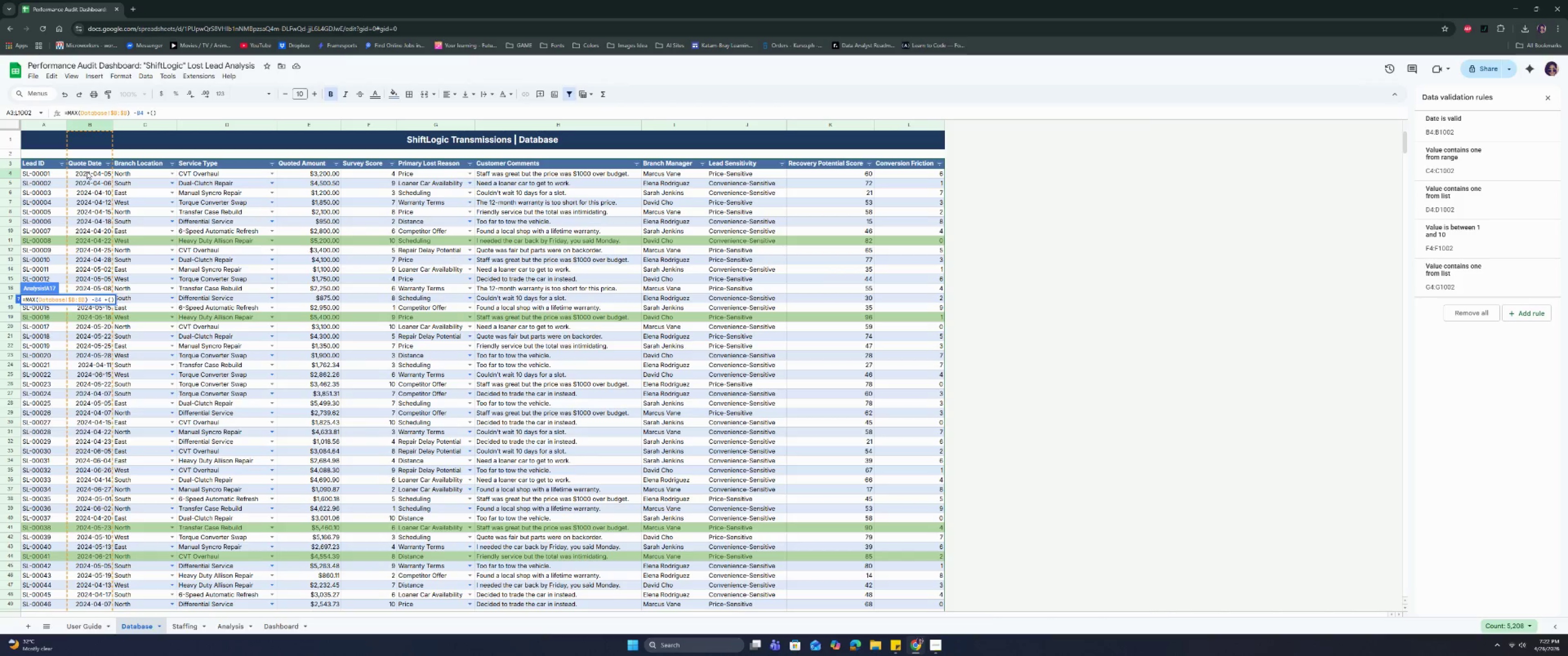 
type(ROW)
 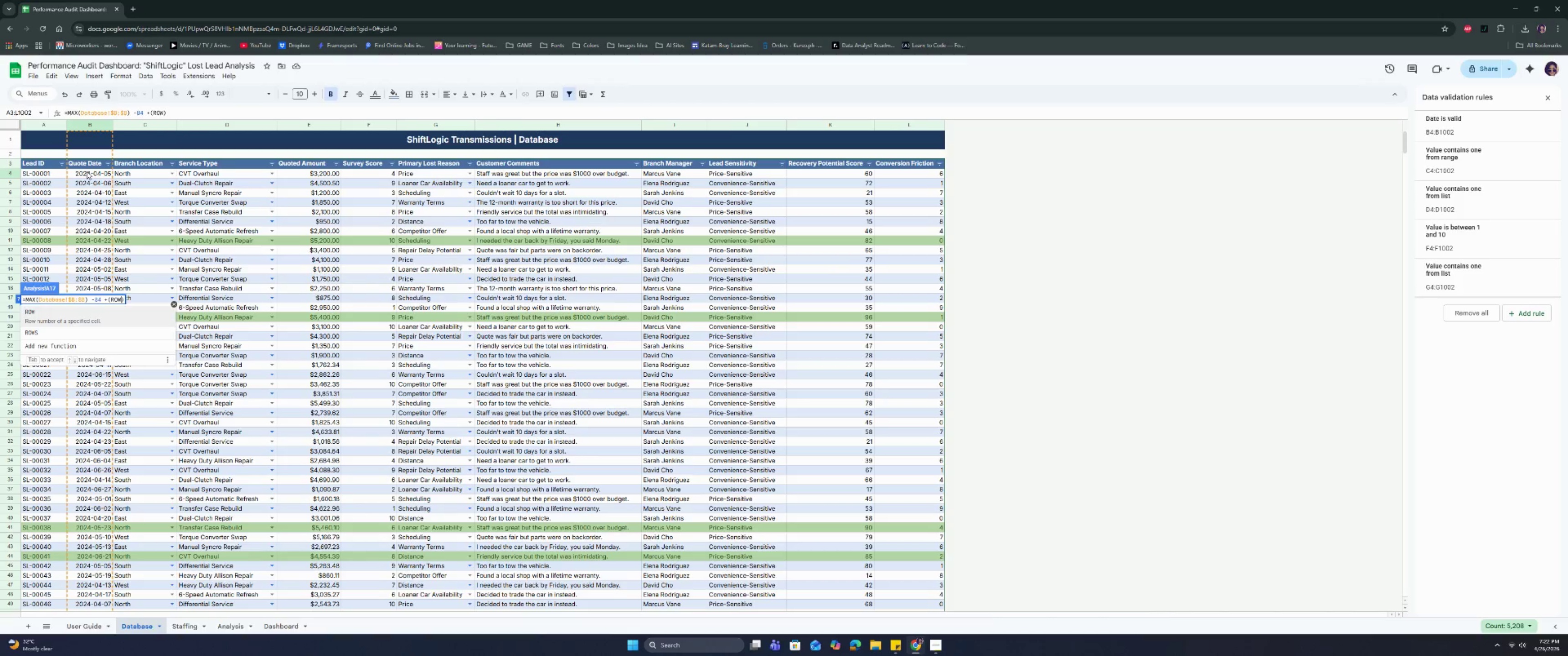 
key(Enter)
 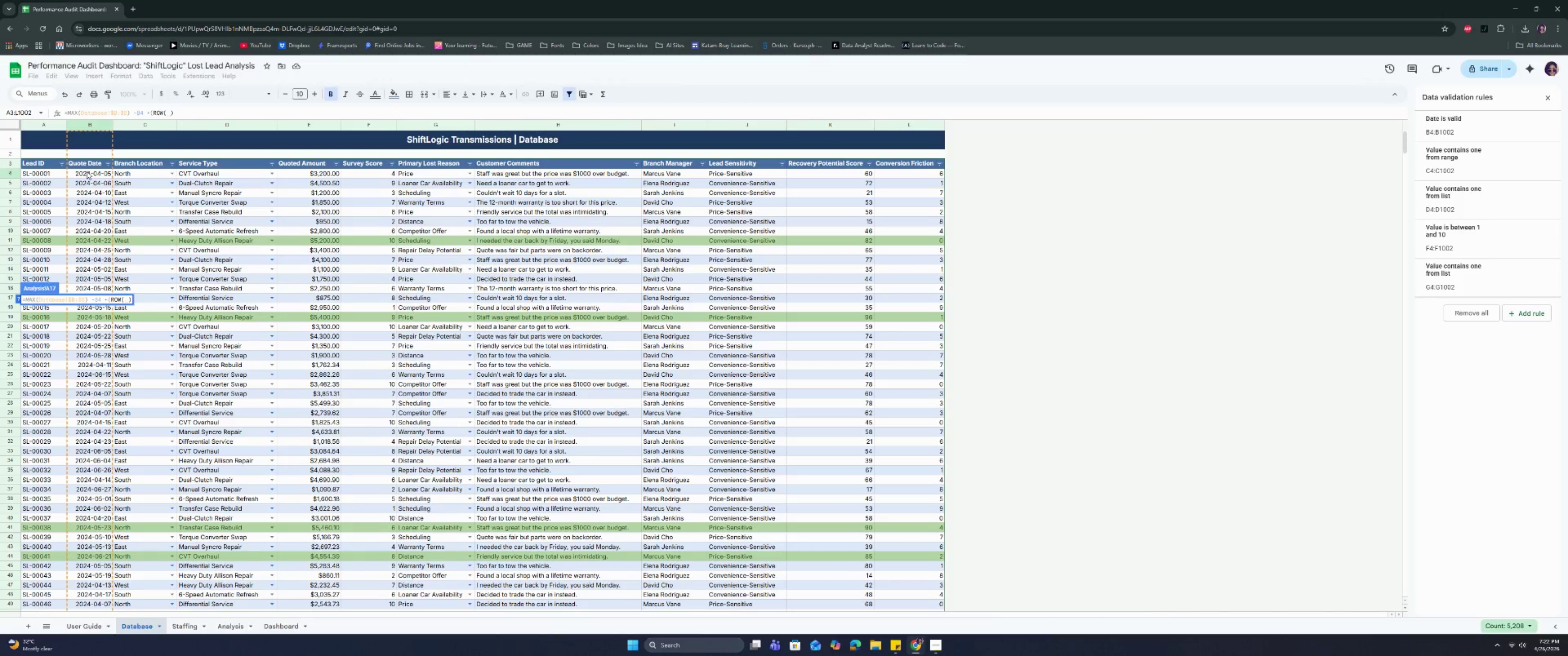 
left_click([87, 171])
 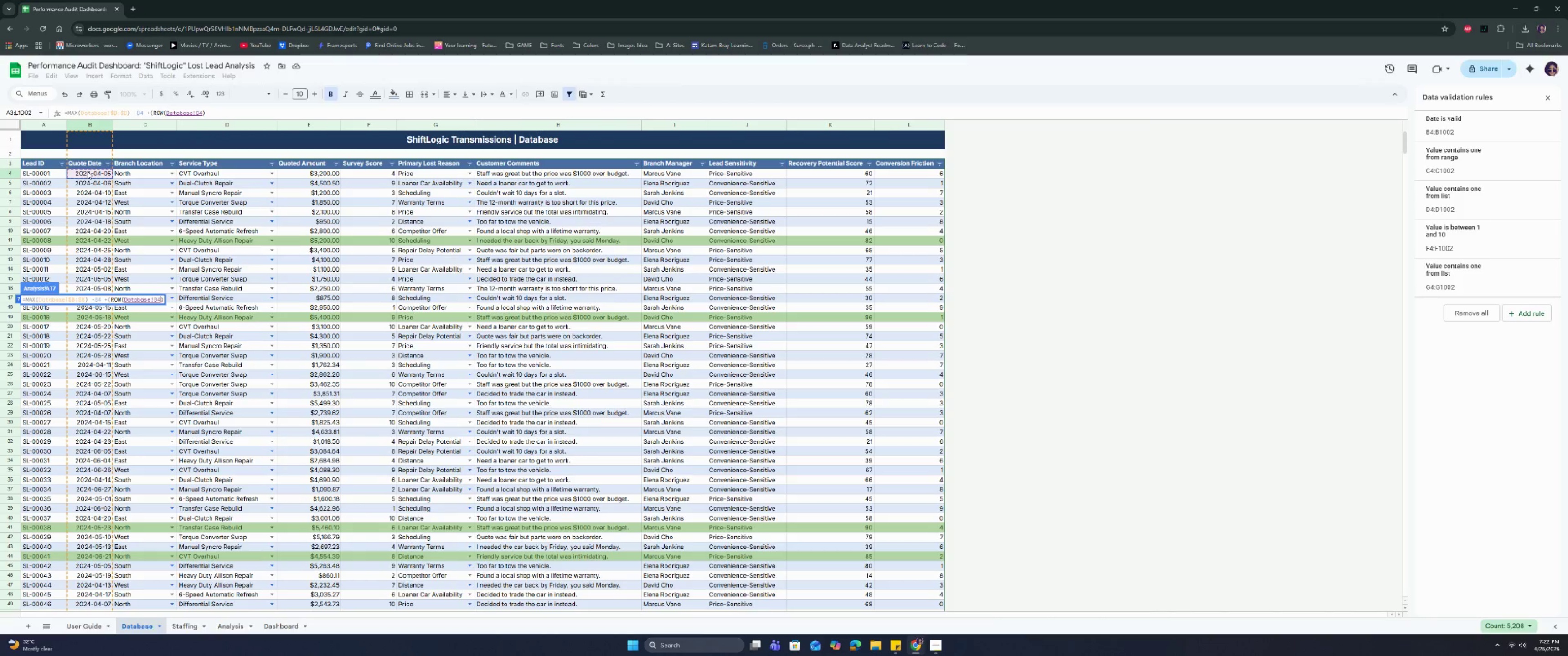 
key(ArrowRight)
 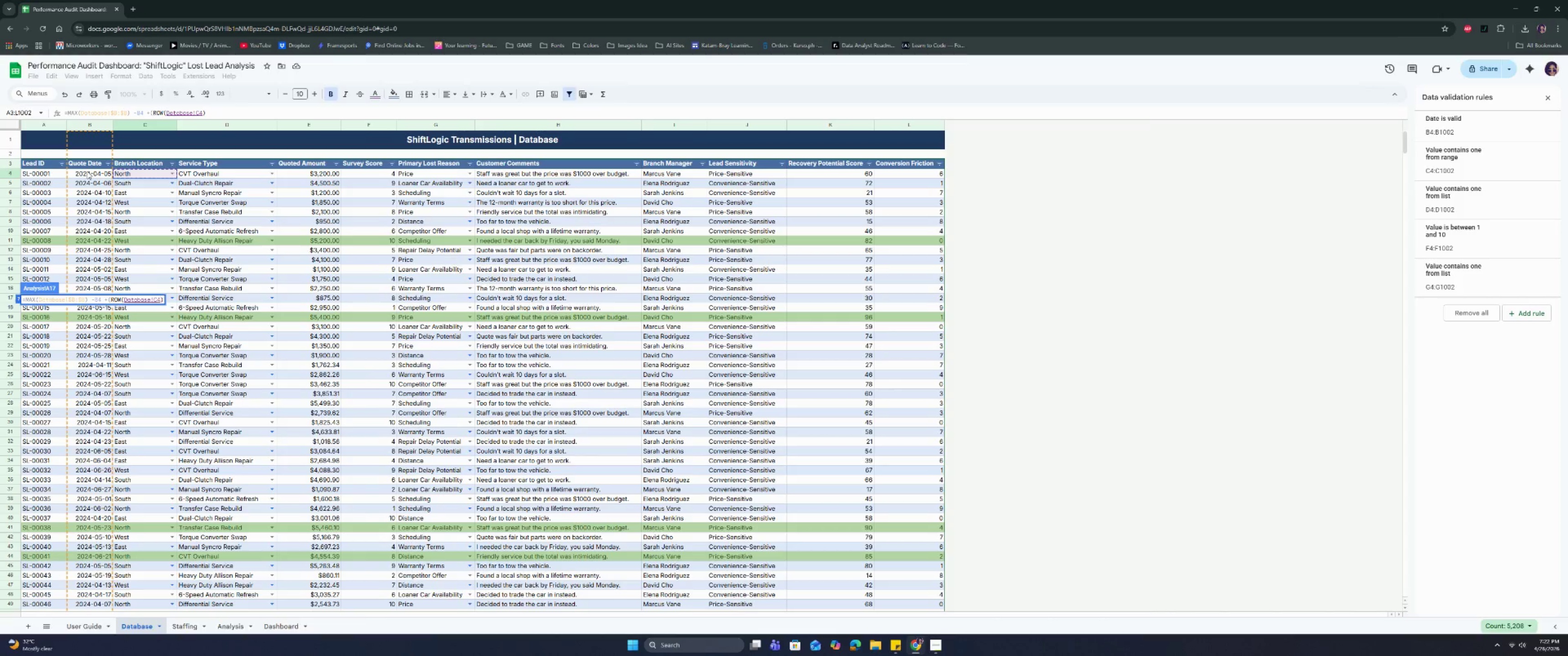 
key(ArrowLeft)
 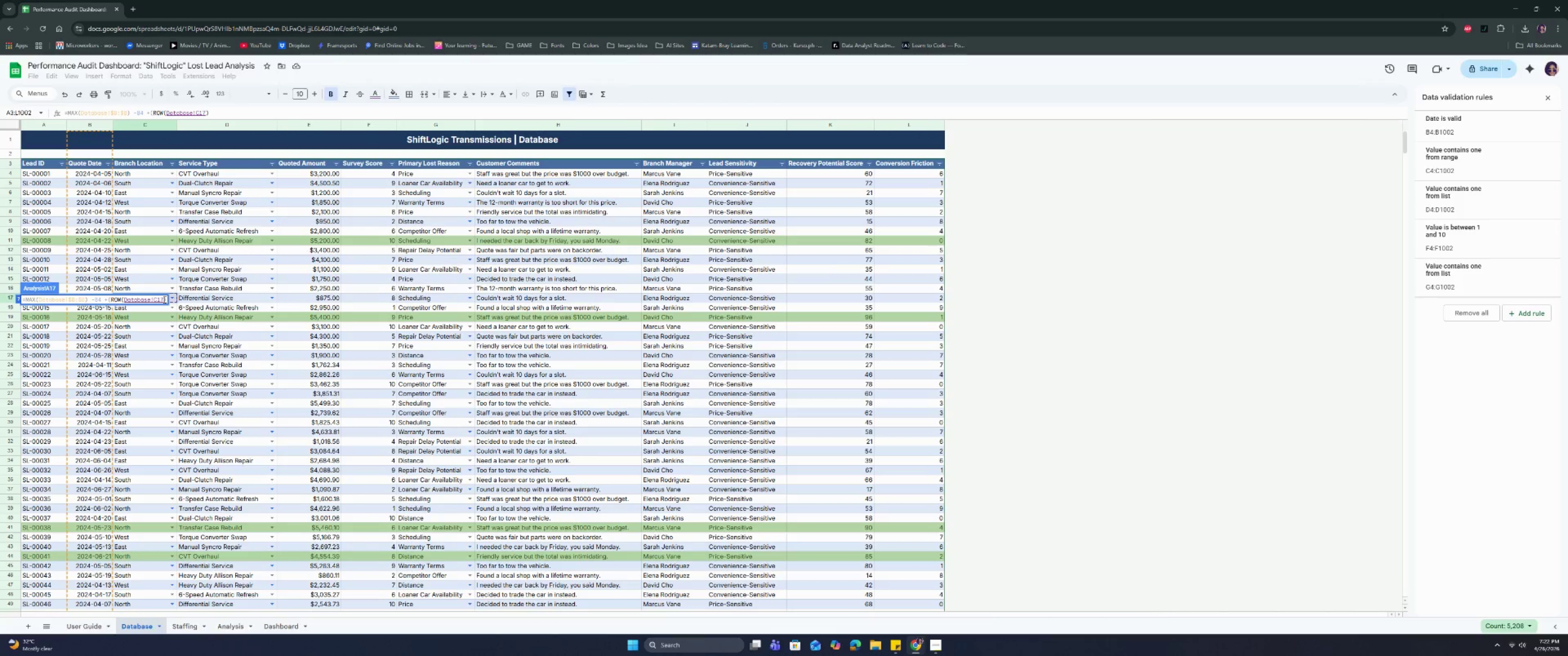 
left_click([89, 171])
 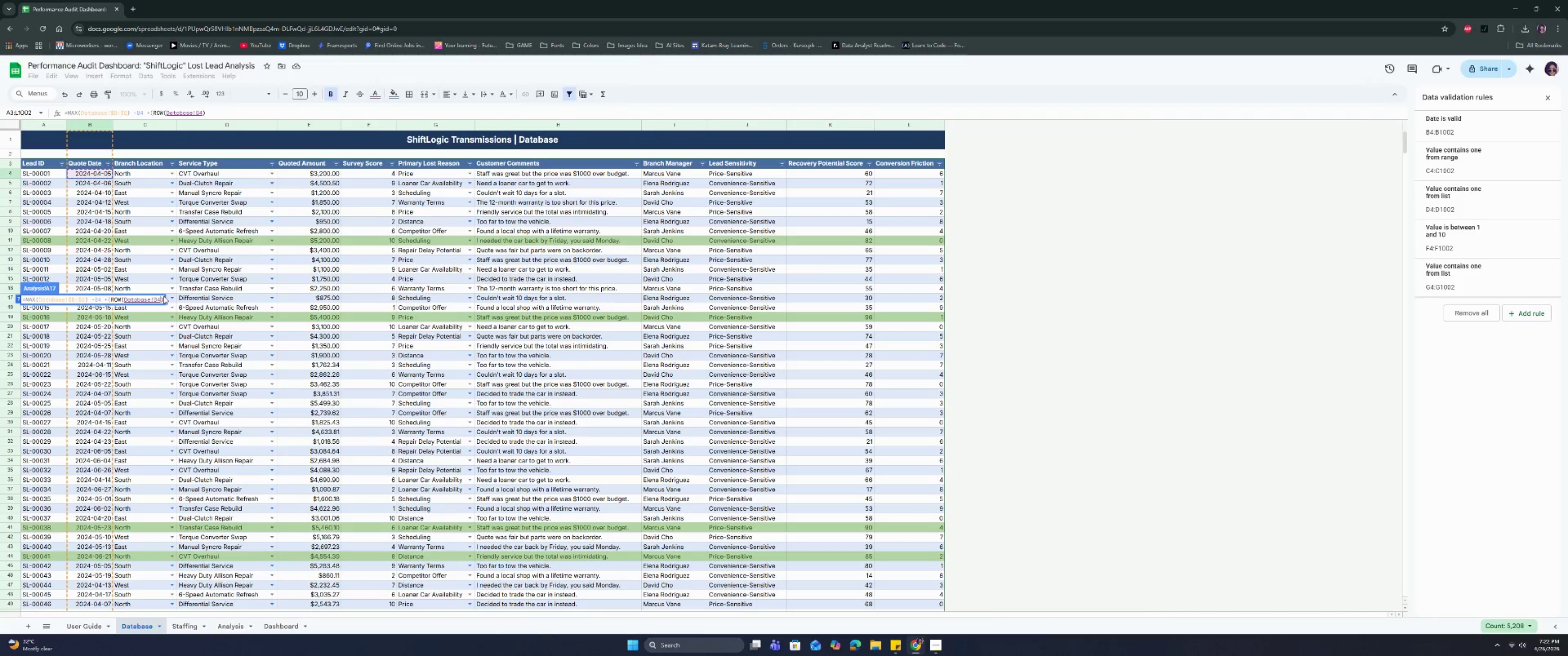 
left_click([162, 297])
 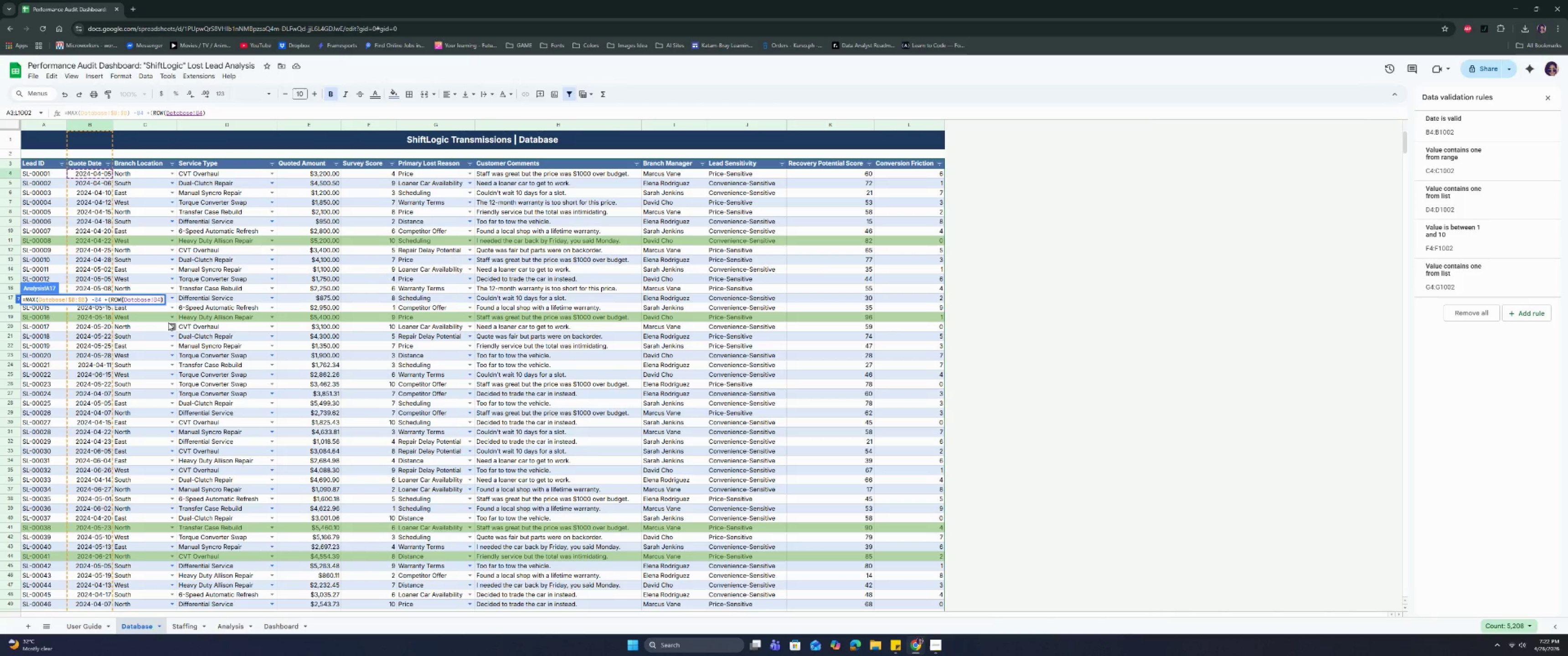 
type(-1)+7)
 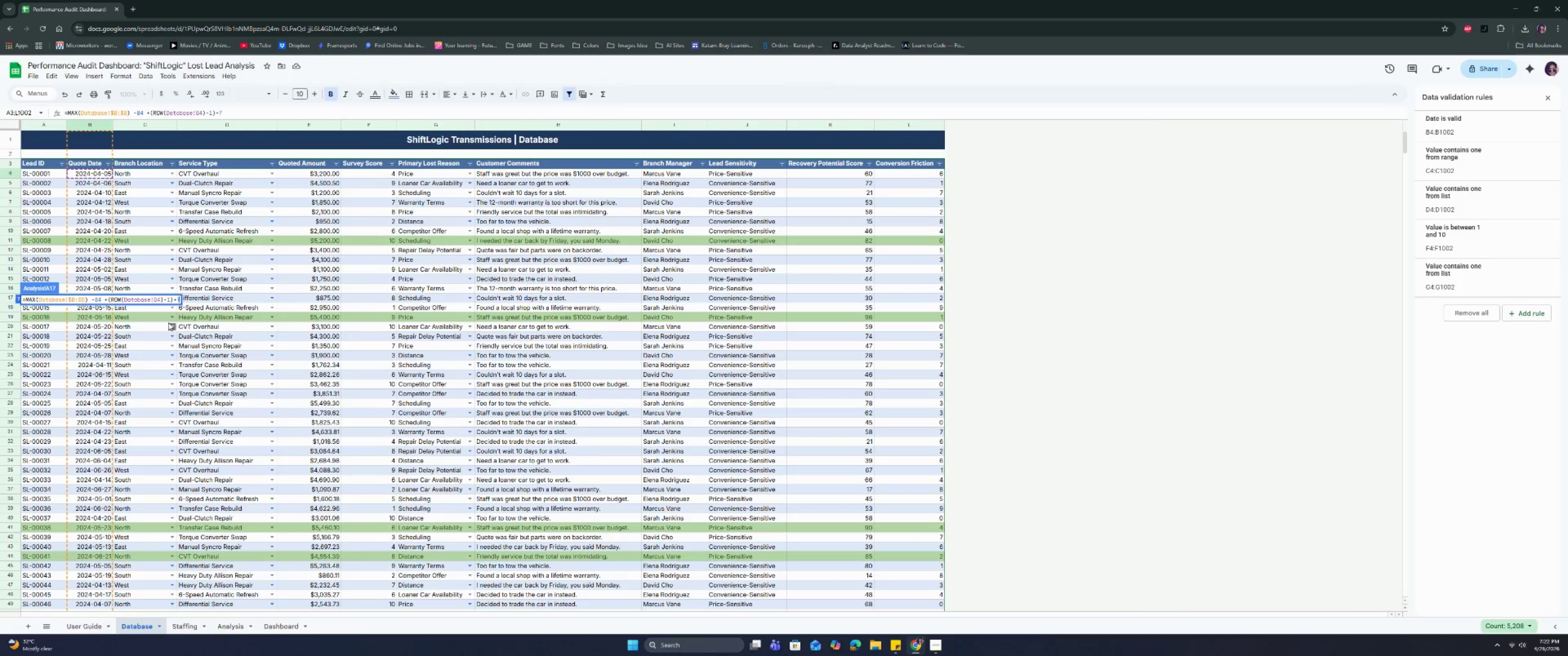 
key(Enter)